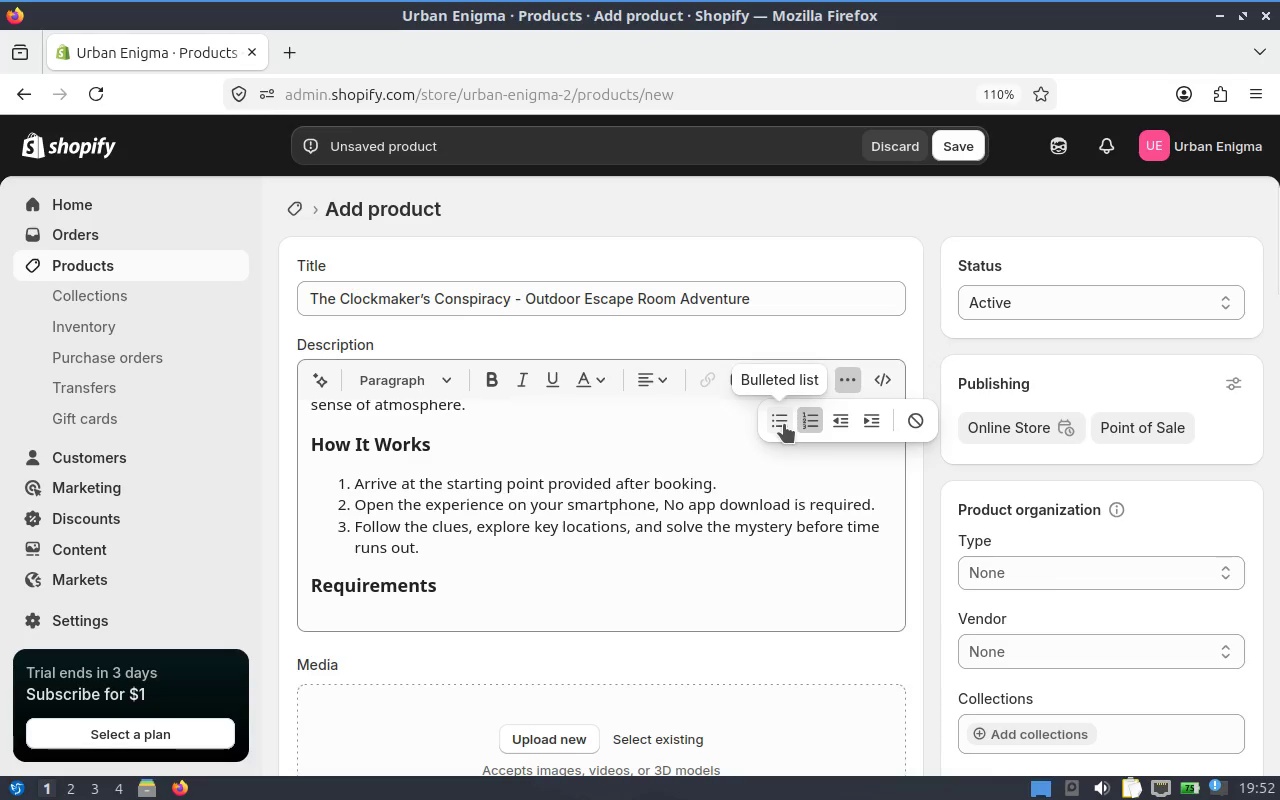 
left_click([785, 424])
 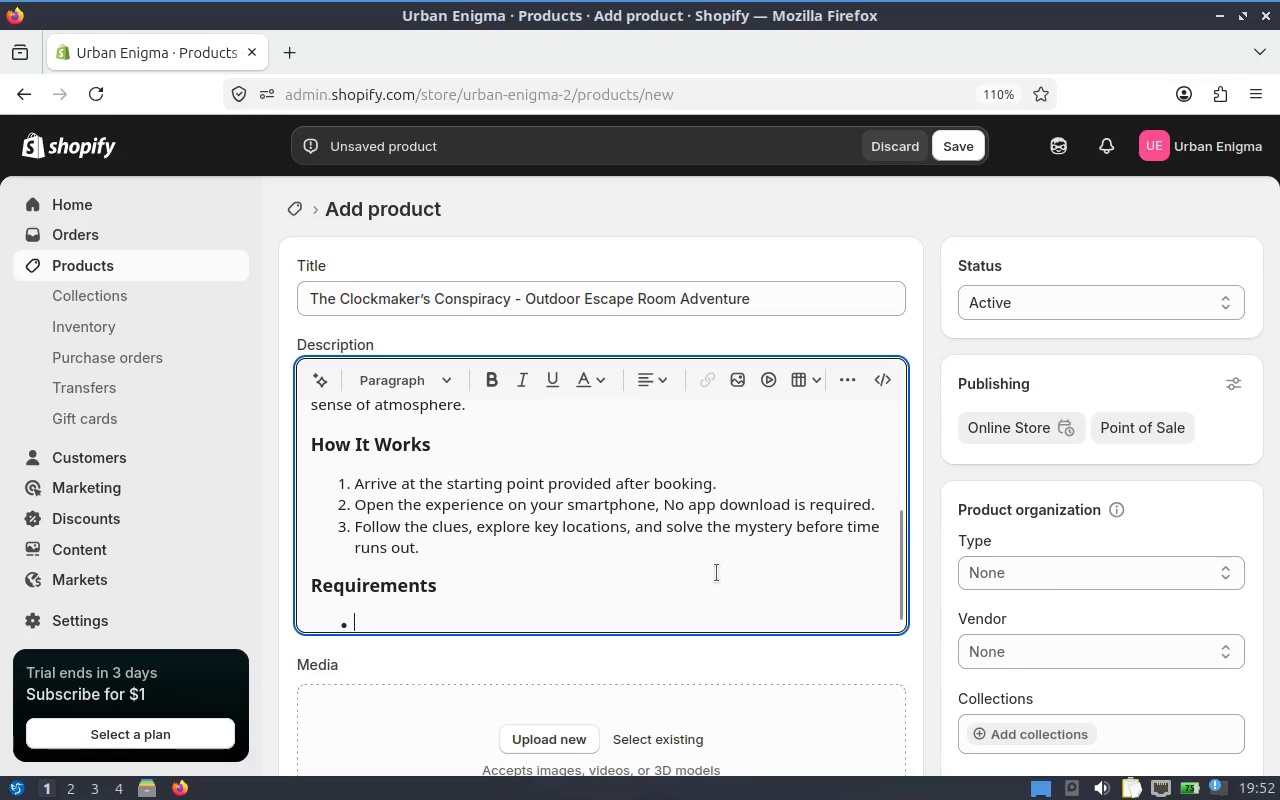 
type(Smrtphone with internet access)
 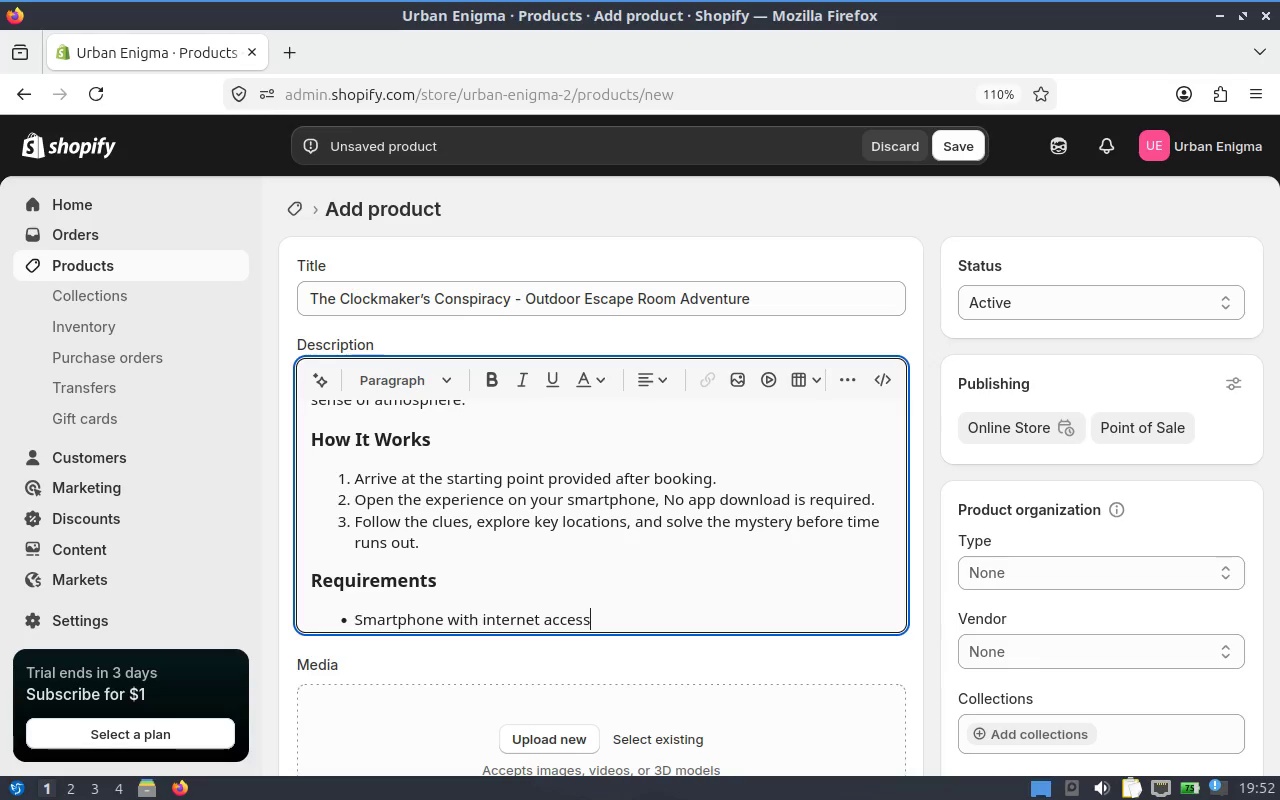 
key(Enter)
 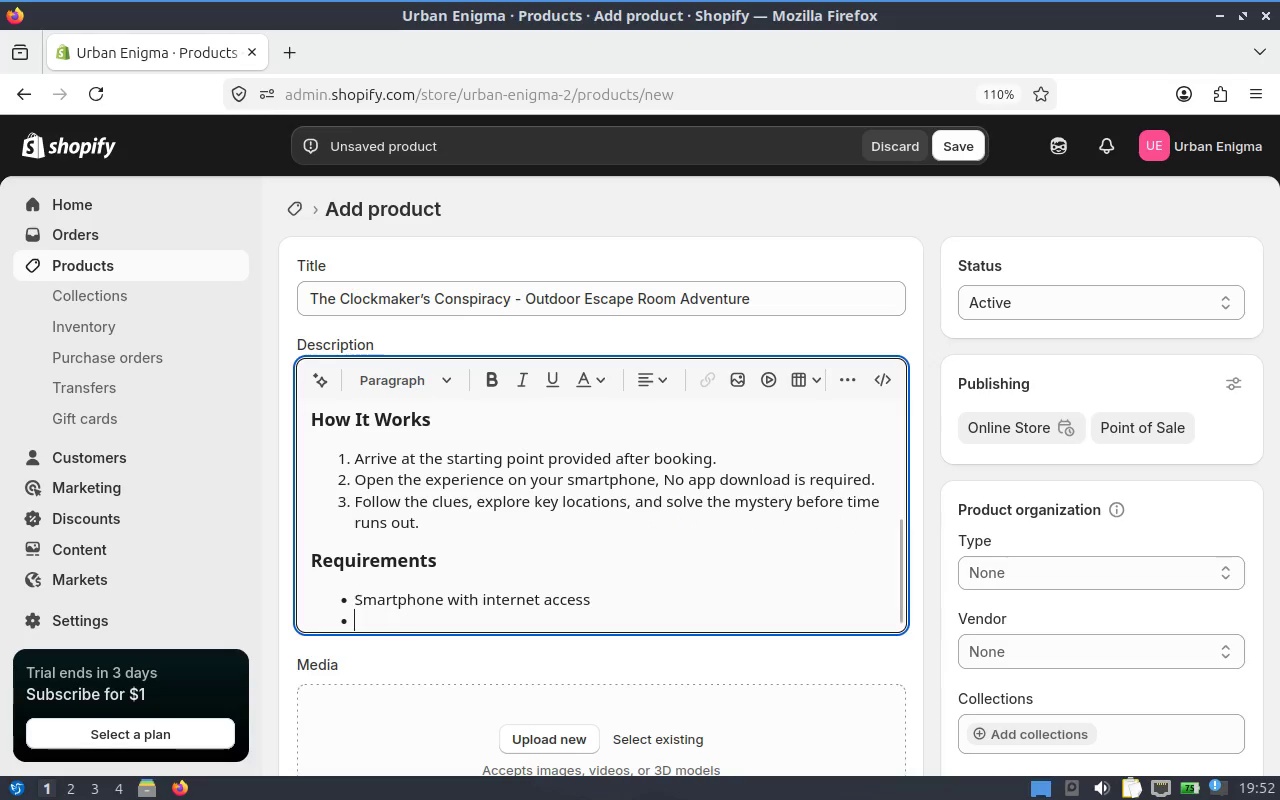 
type(Comfortable walking shoes)
 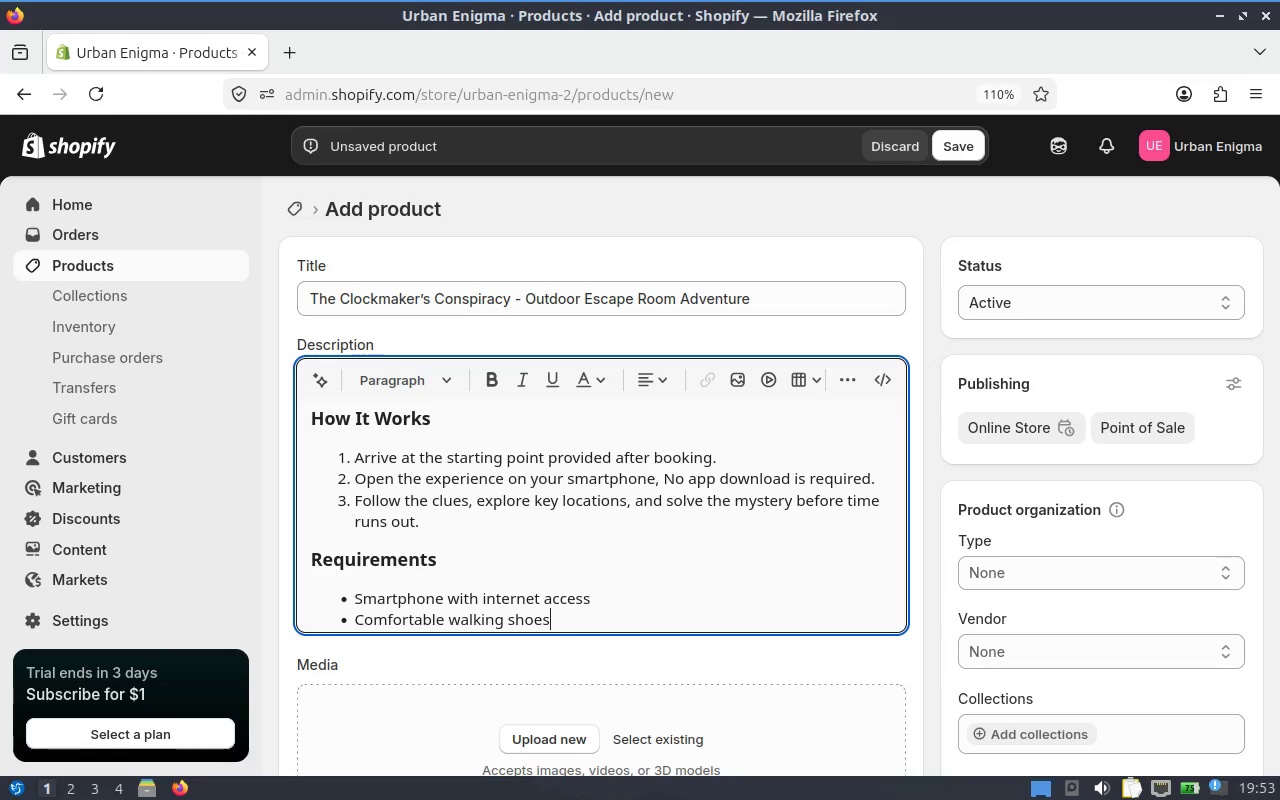 
key(Enter)
 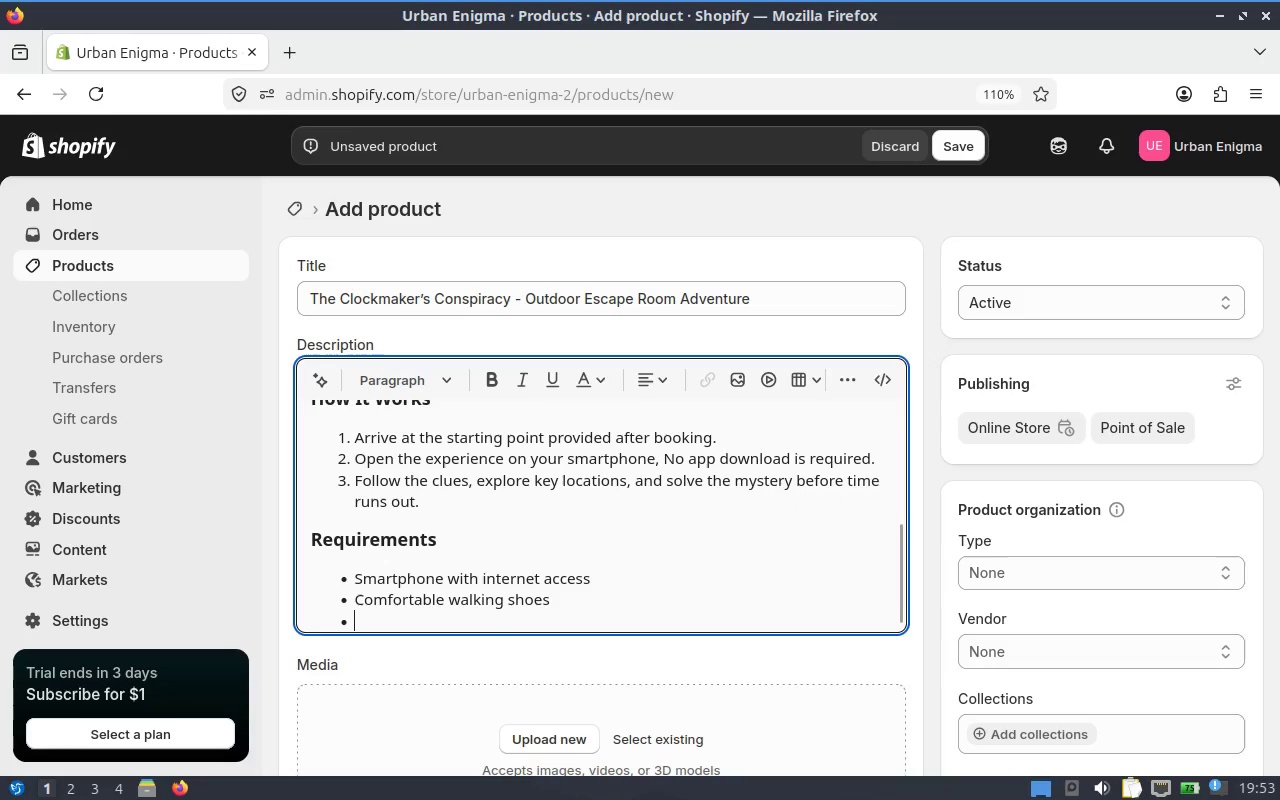 
type(Minimum 2 playrs)
 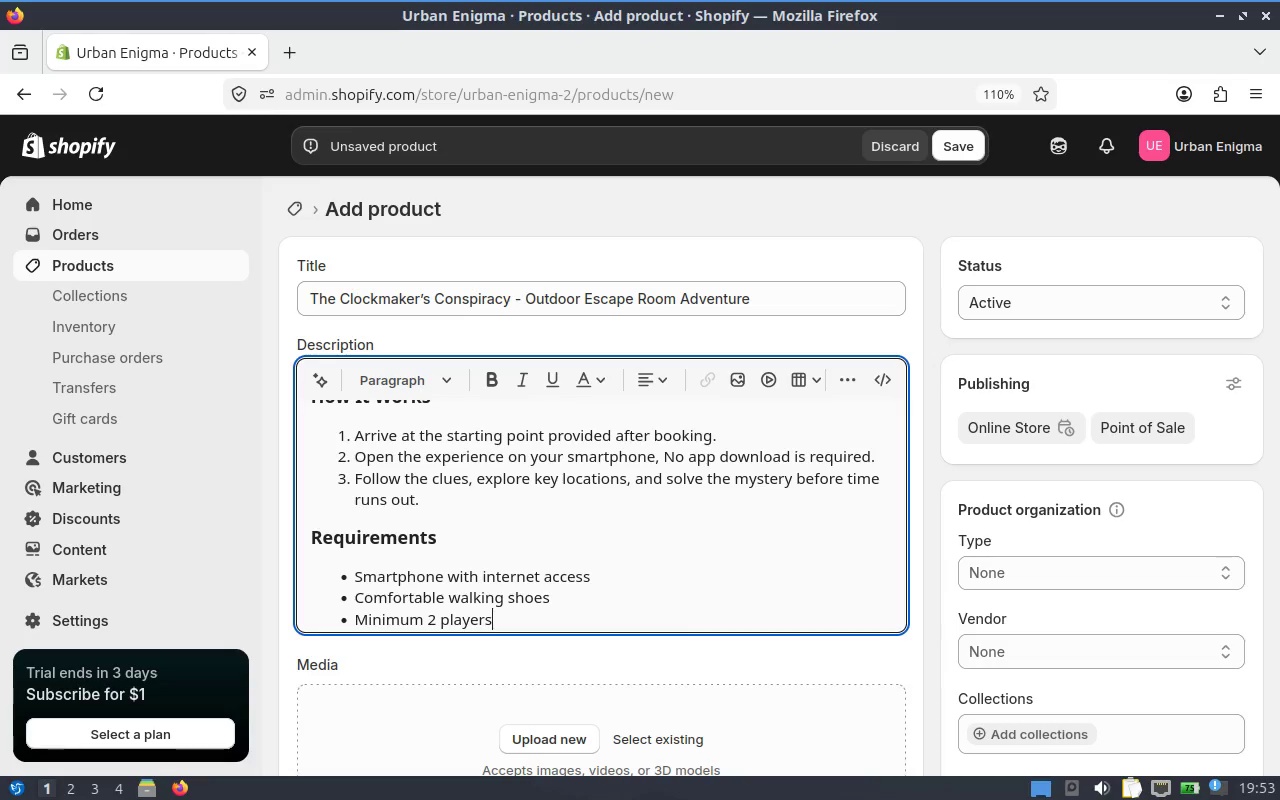 
hold_key(key=E, duration=0.34)
 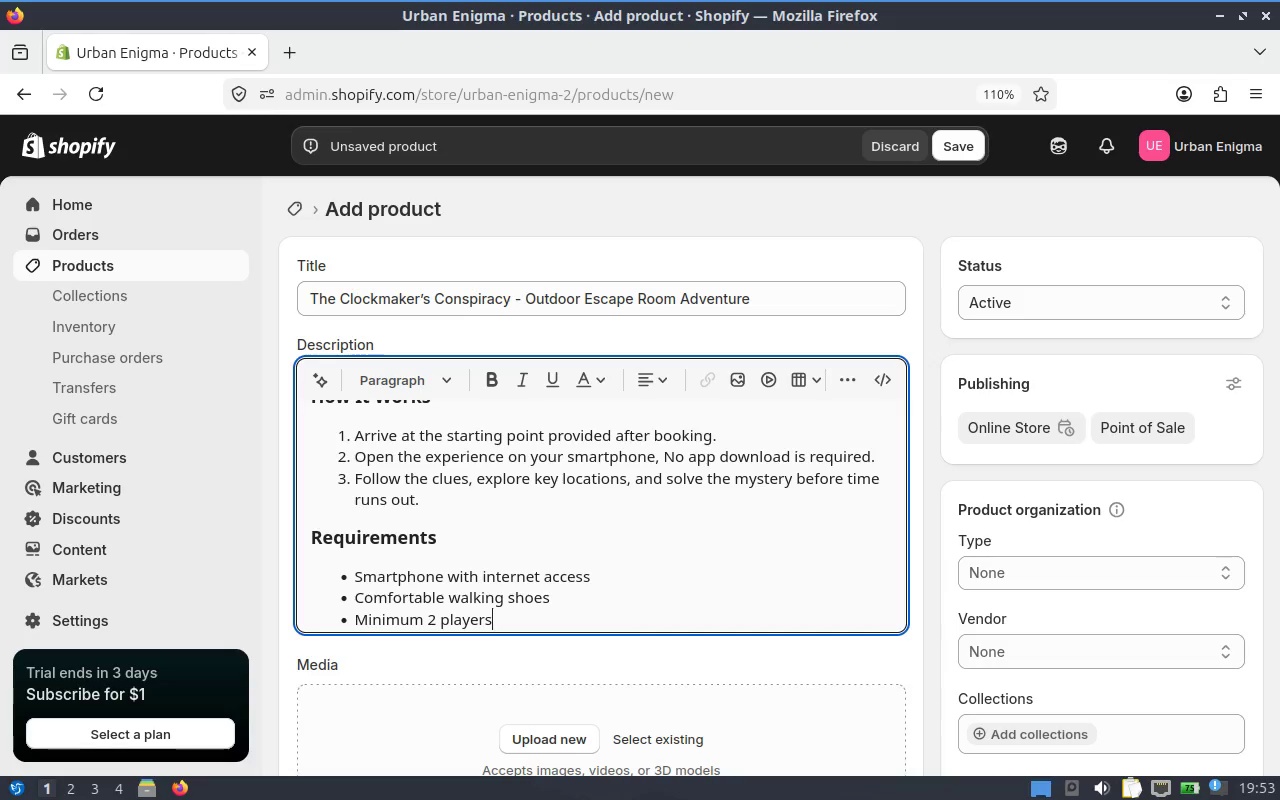 
key(Enter)
 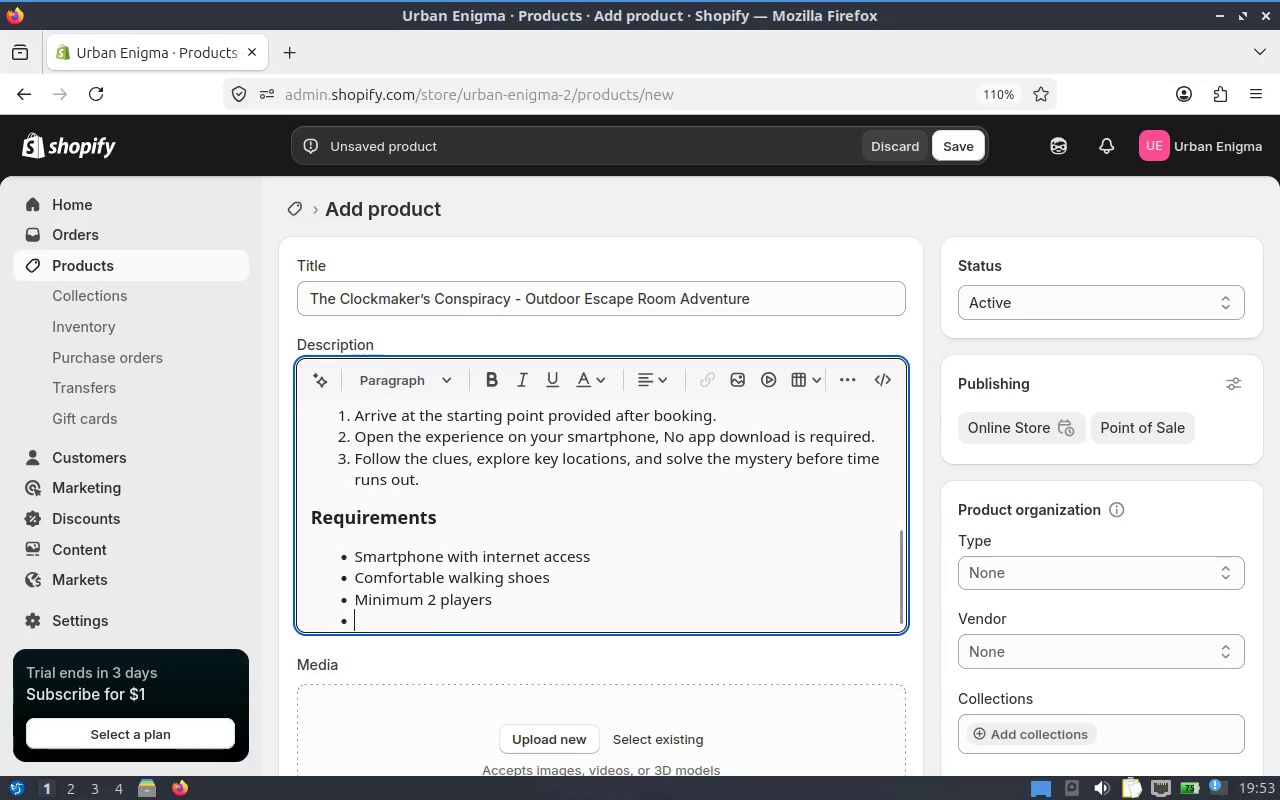 
key(Enter)
 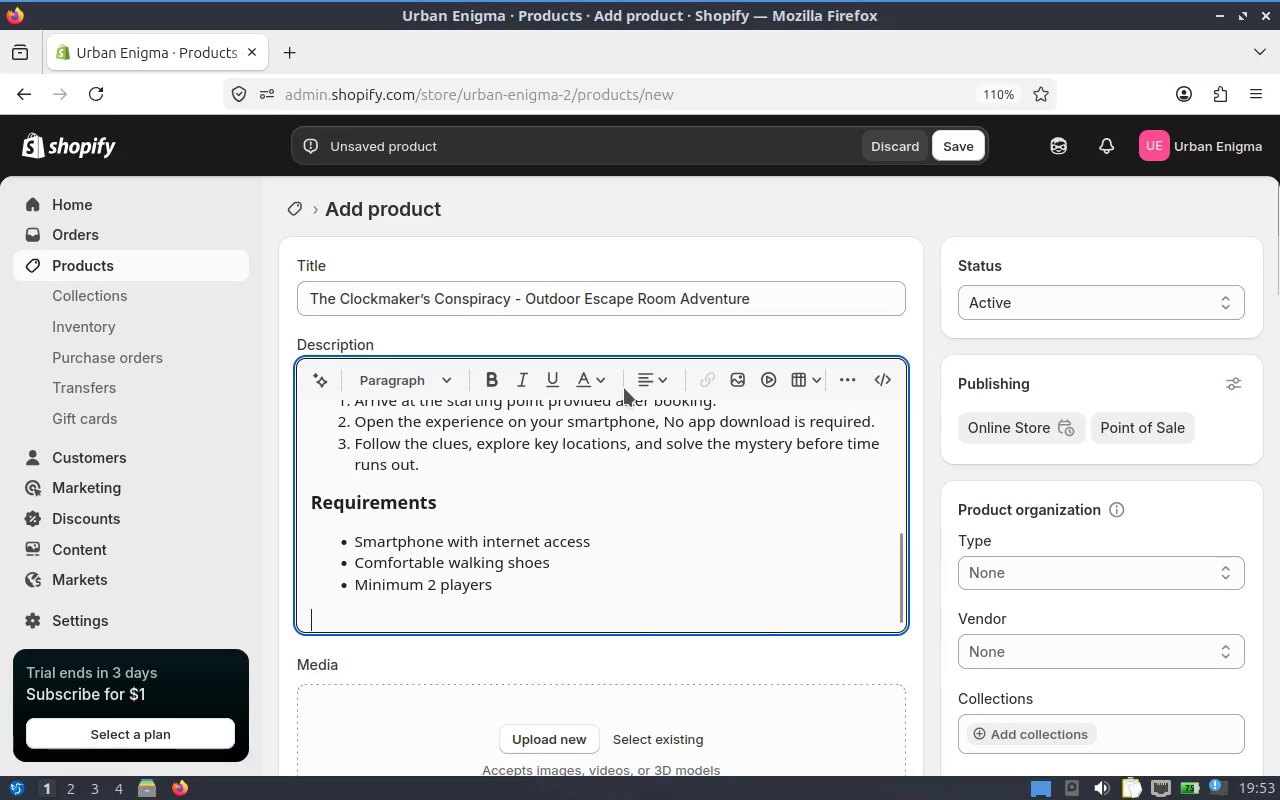 
left_click([438, 381])
 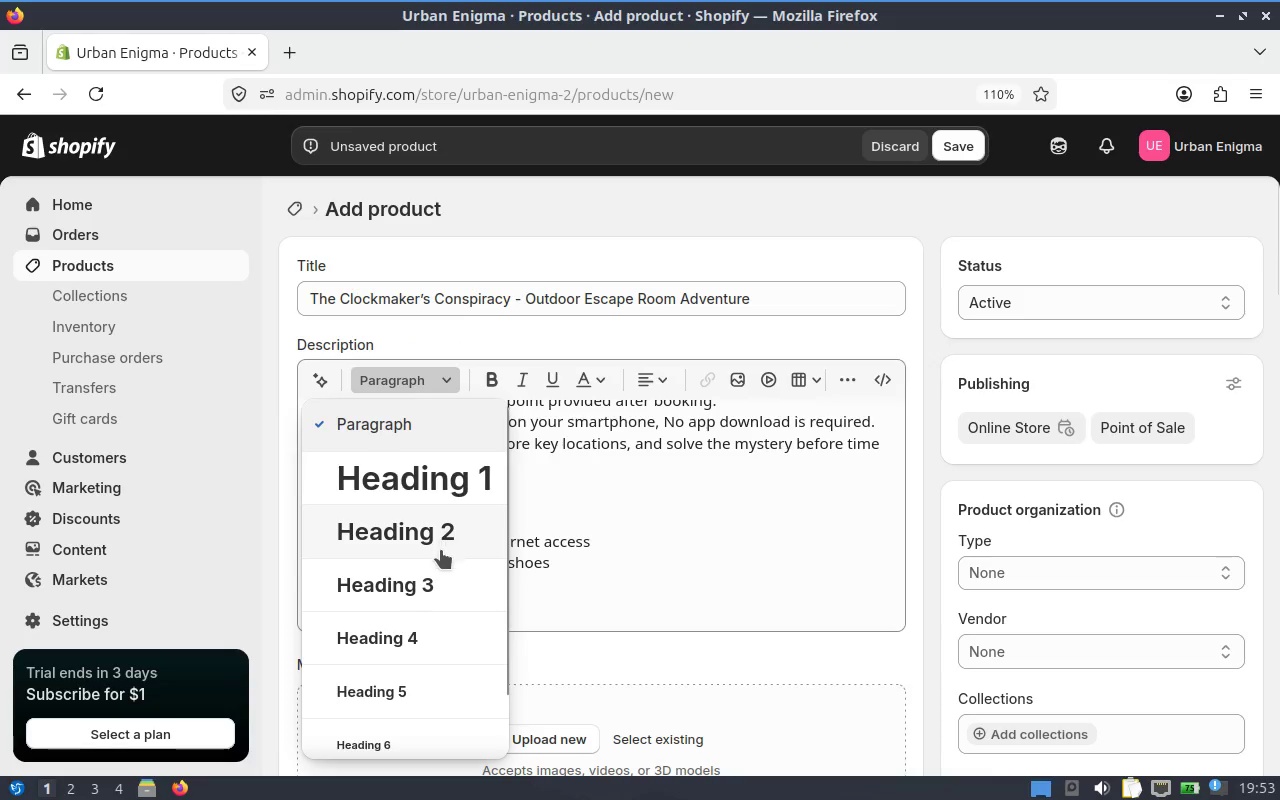 
left_click([435, 592])
 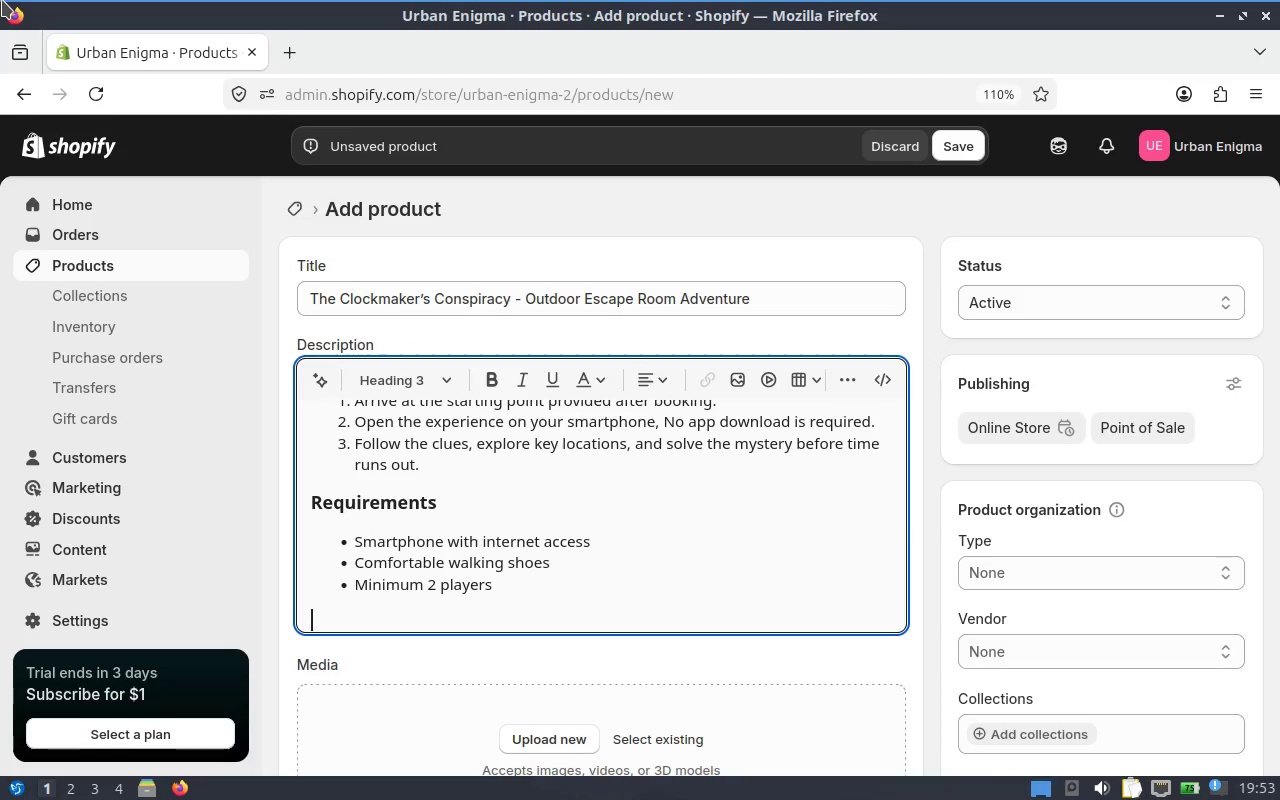 
type(Weather Policy)
 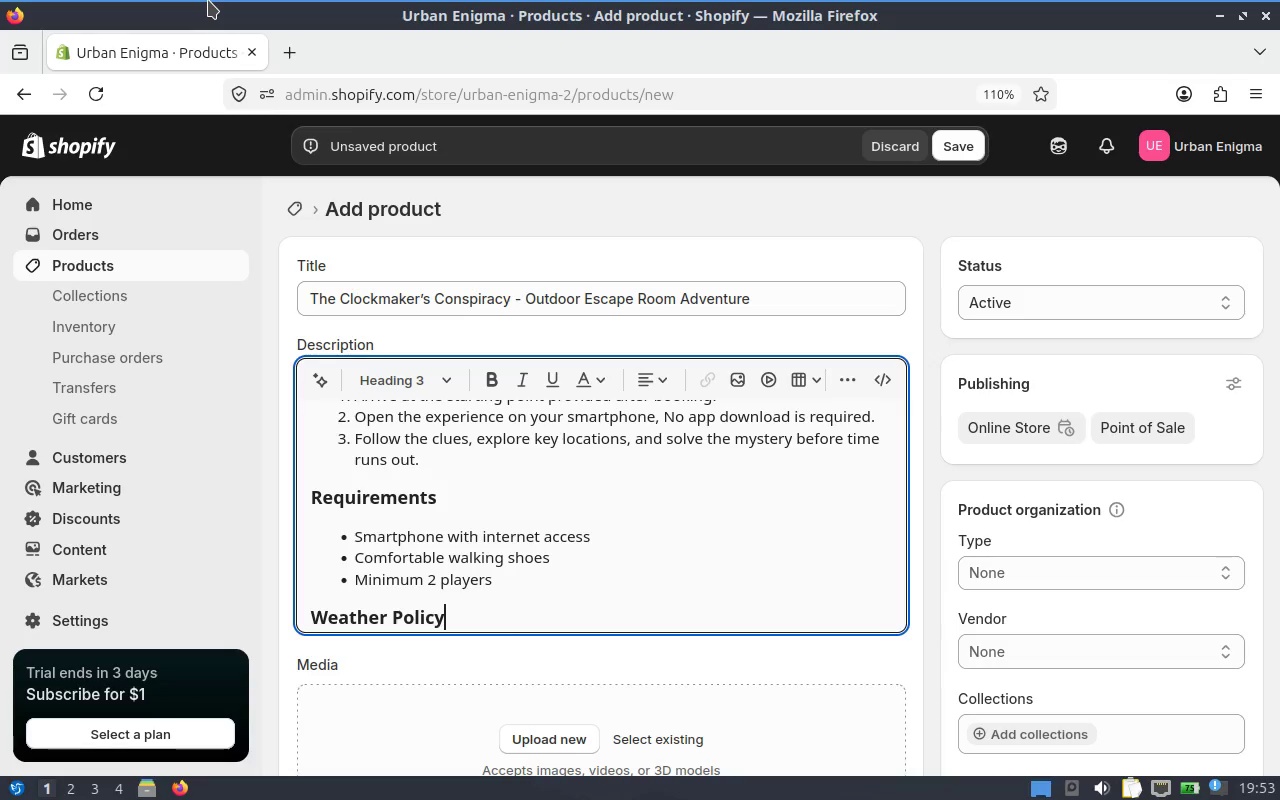 
wait(27.61)
 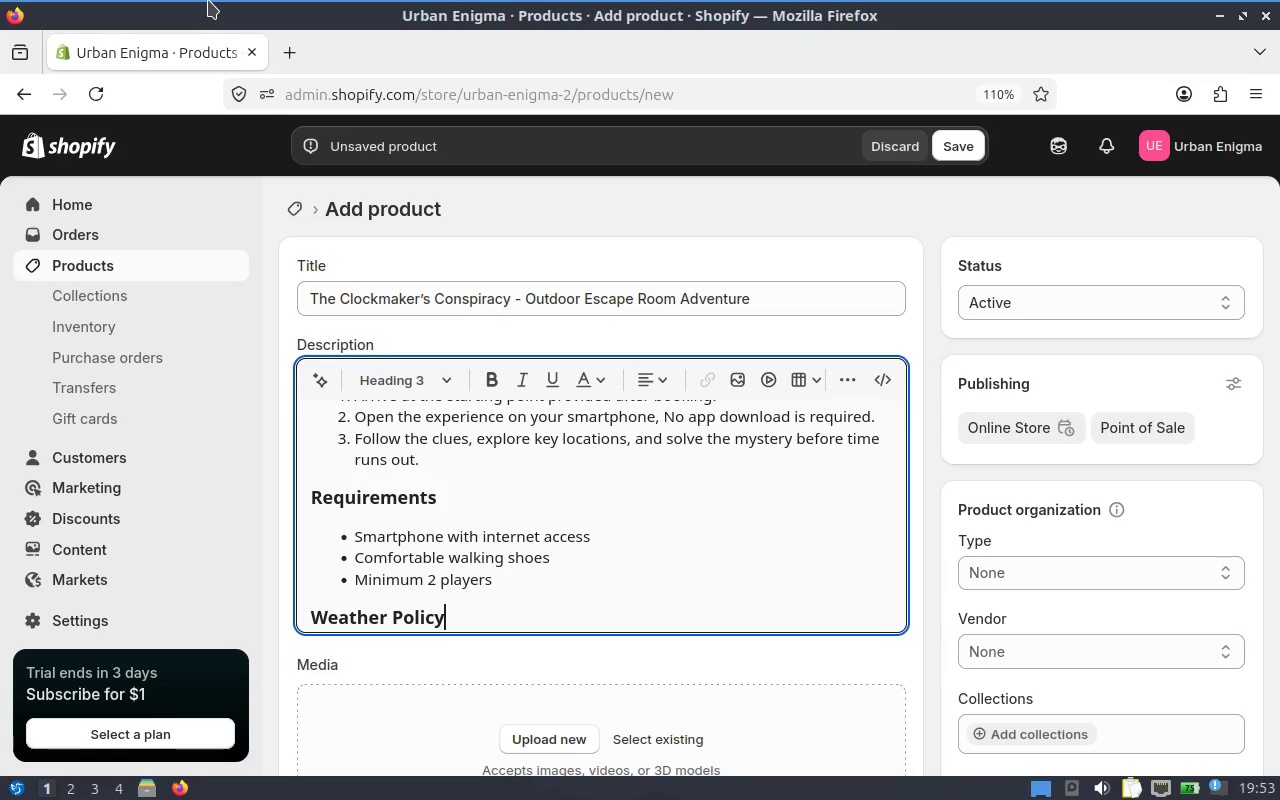 
scroll: coordinate [595, 477], scroll_direction: down, amount: 2.0
 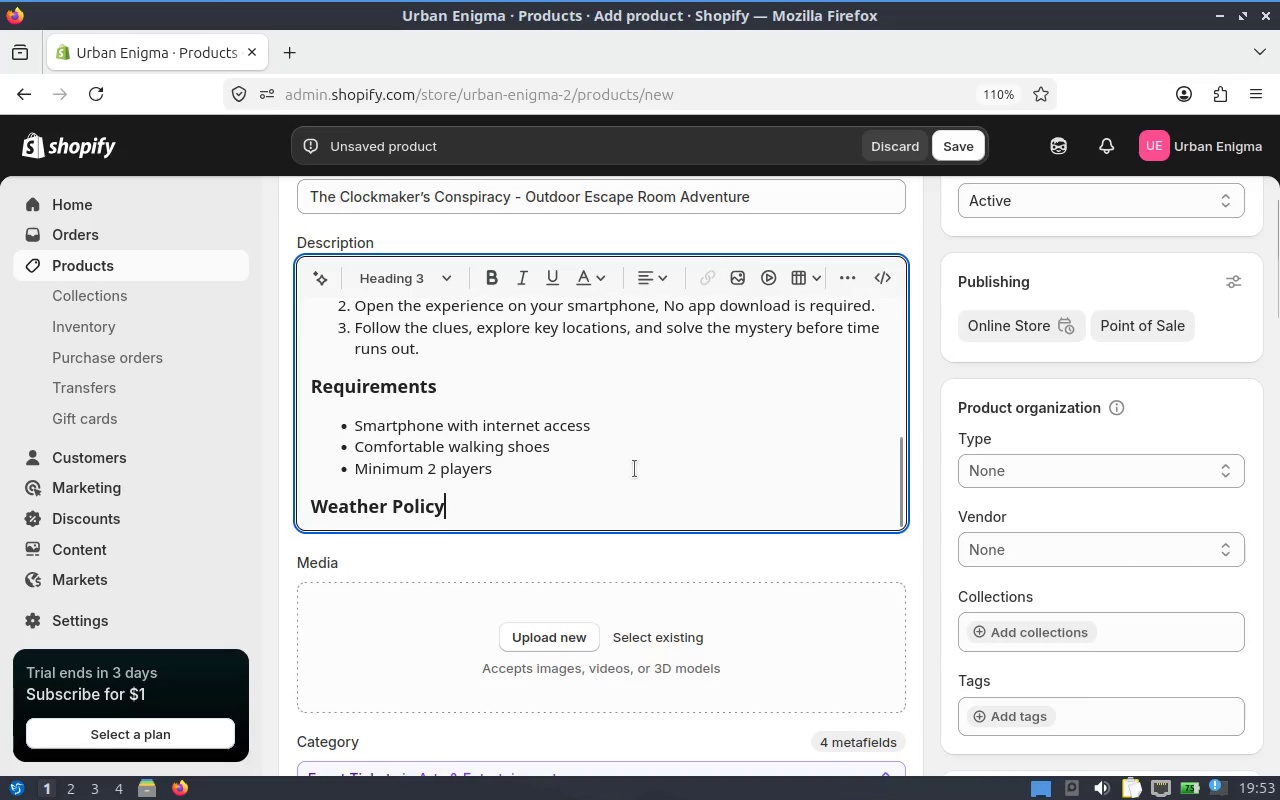 
key(Enter)
 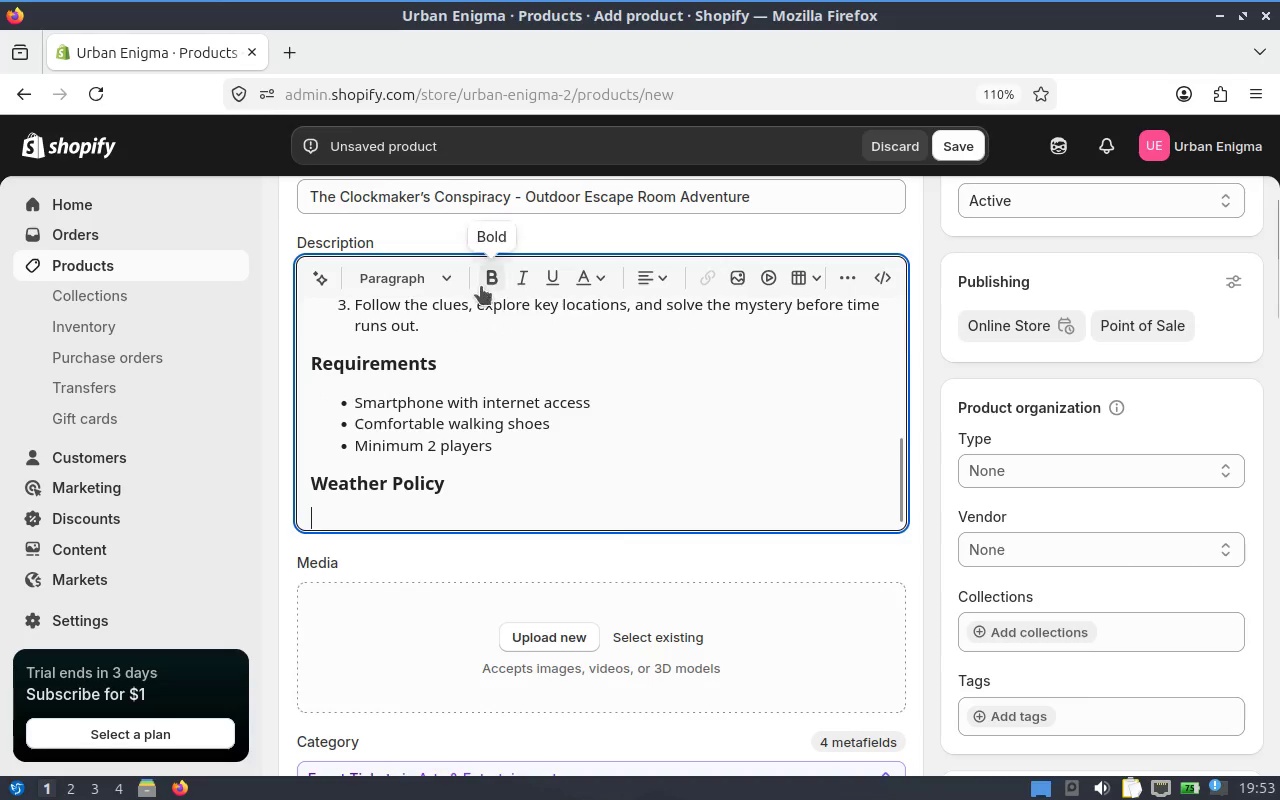 
mouse_move([551, 298])
 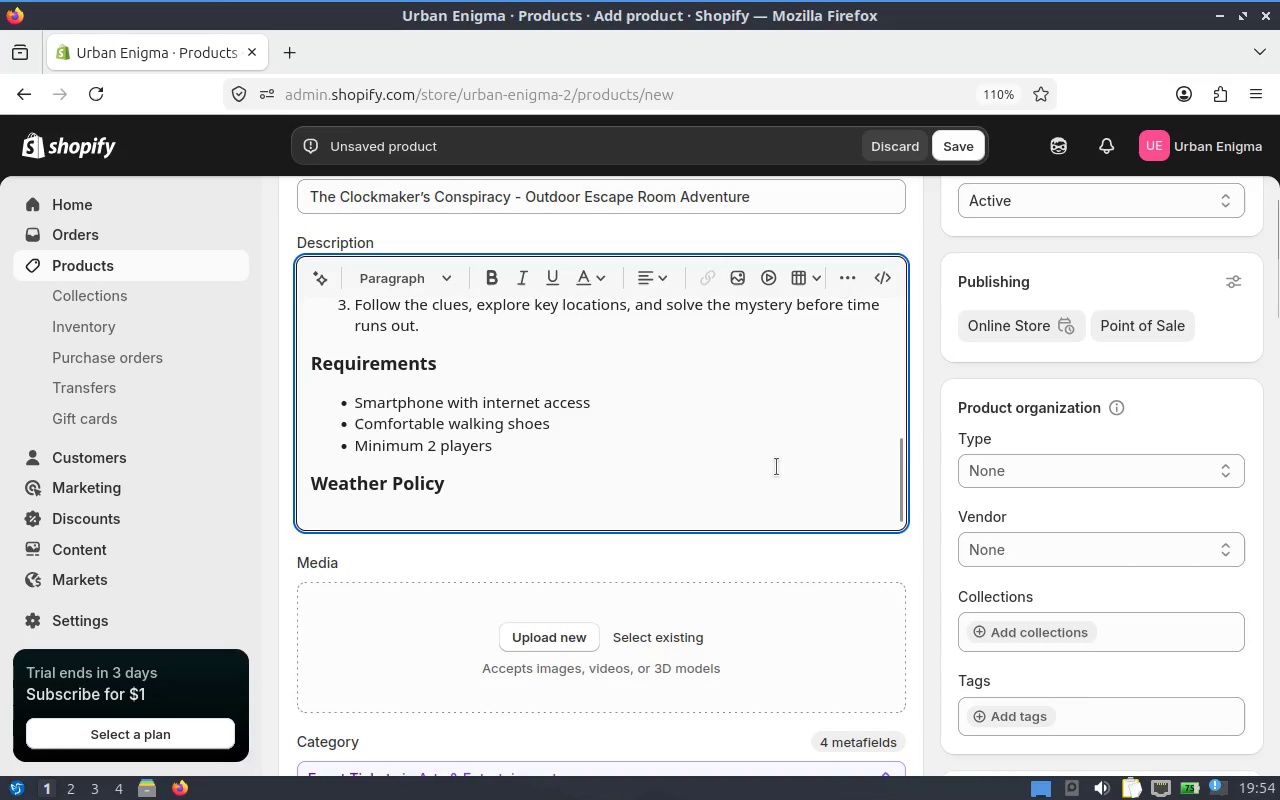 
type(This is an outdoor experience and may continue i light weather. In case of severe weather, resh)
key(Backspace)
type(cheduling may be offered.)
 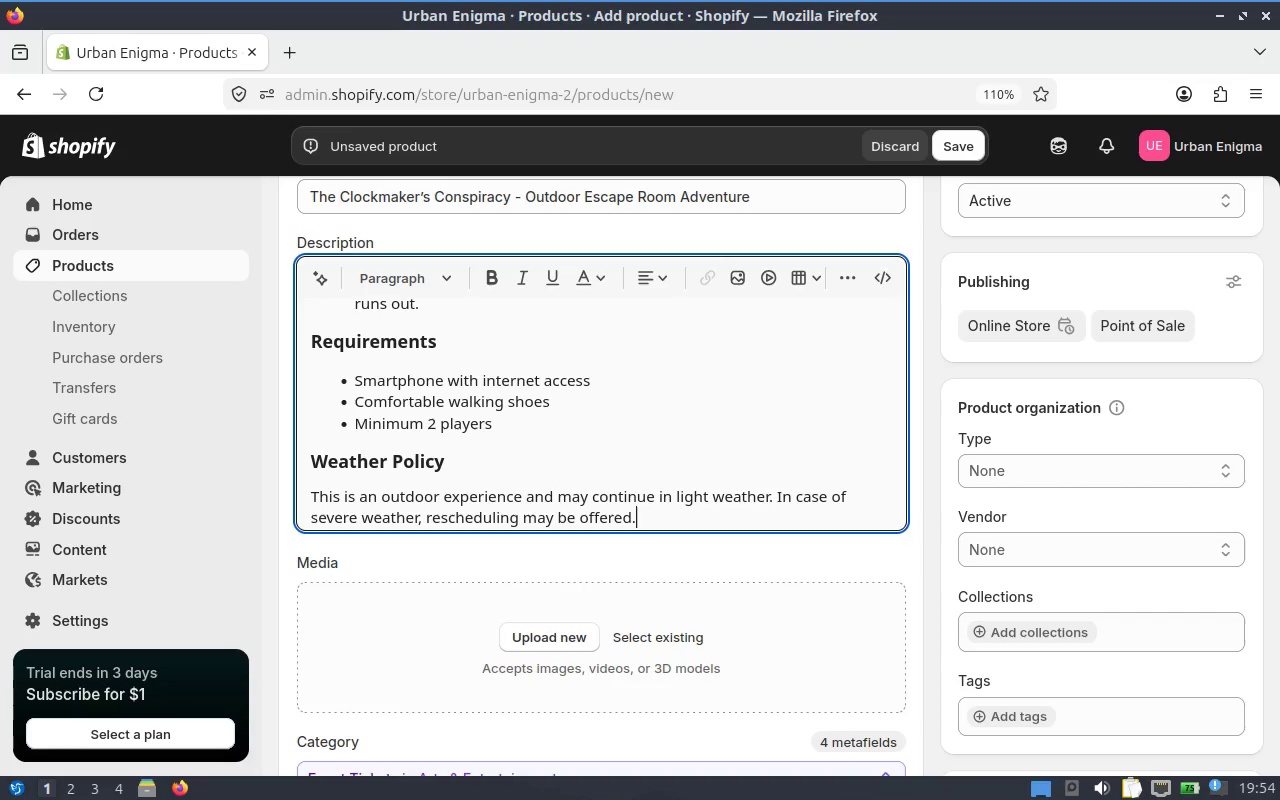 
key(Enter)
 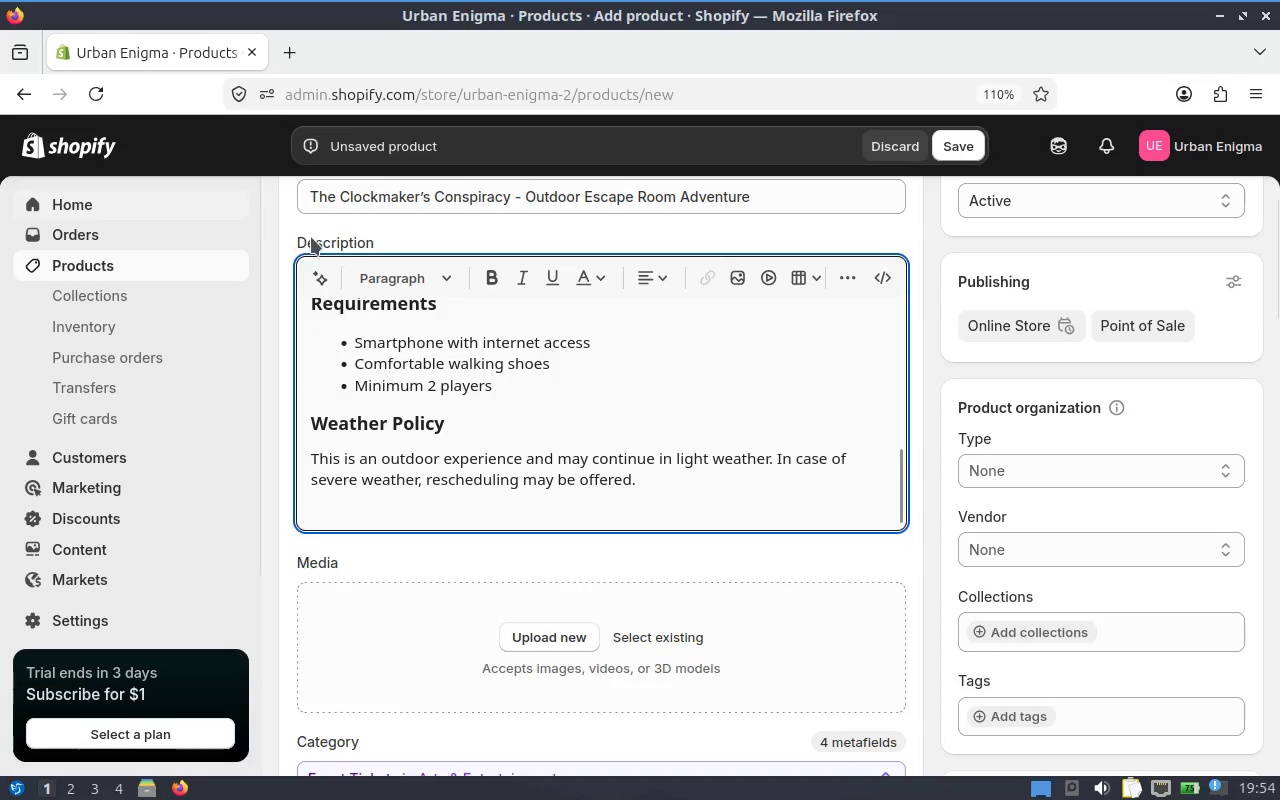 
left_click([400, 268])
 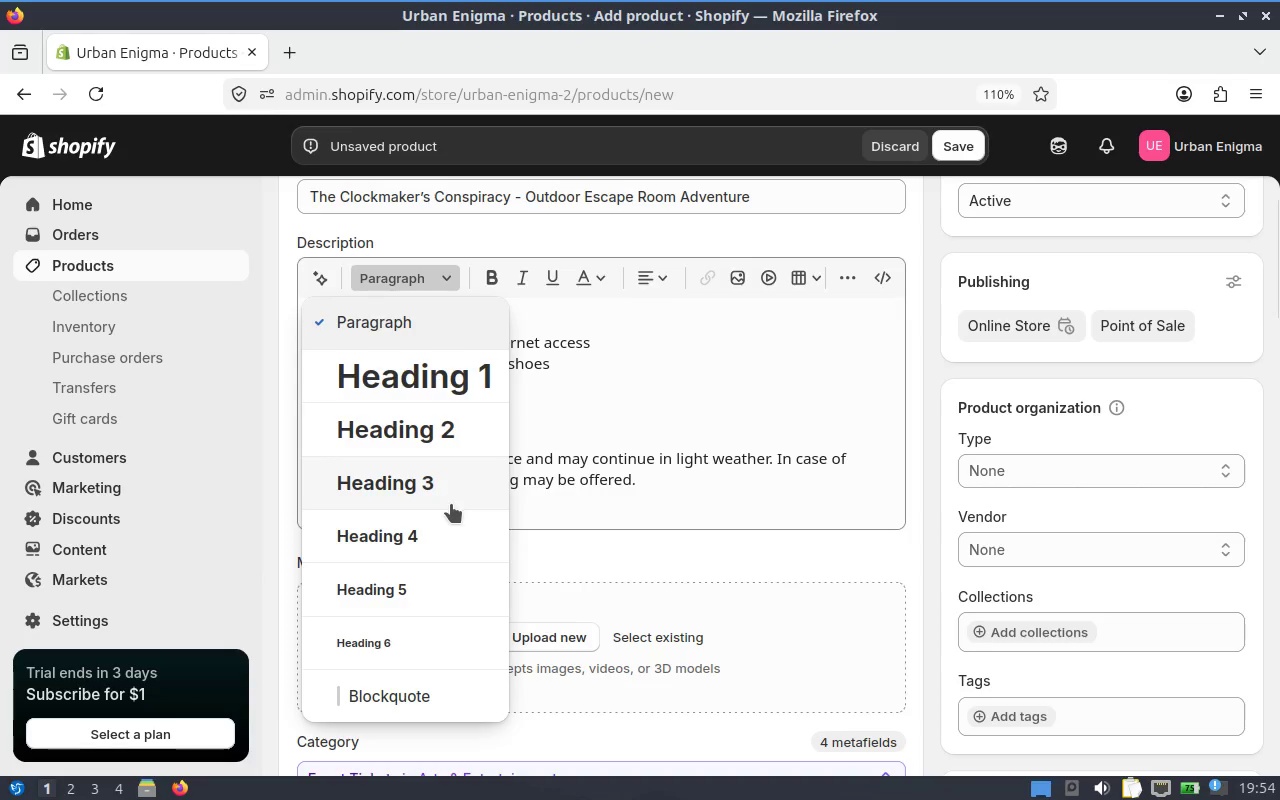 
left_click([430, 489])
 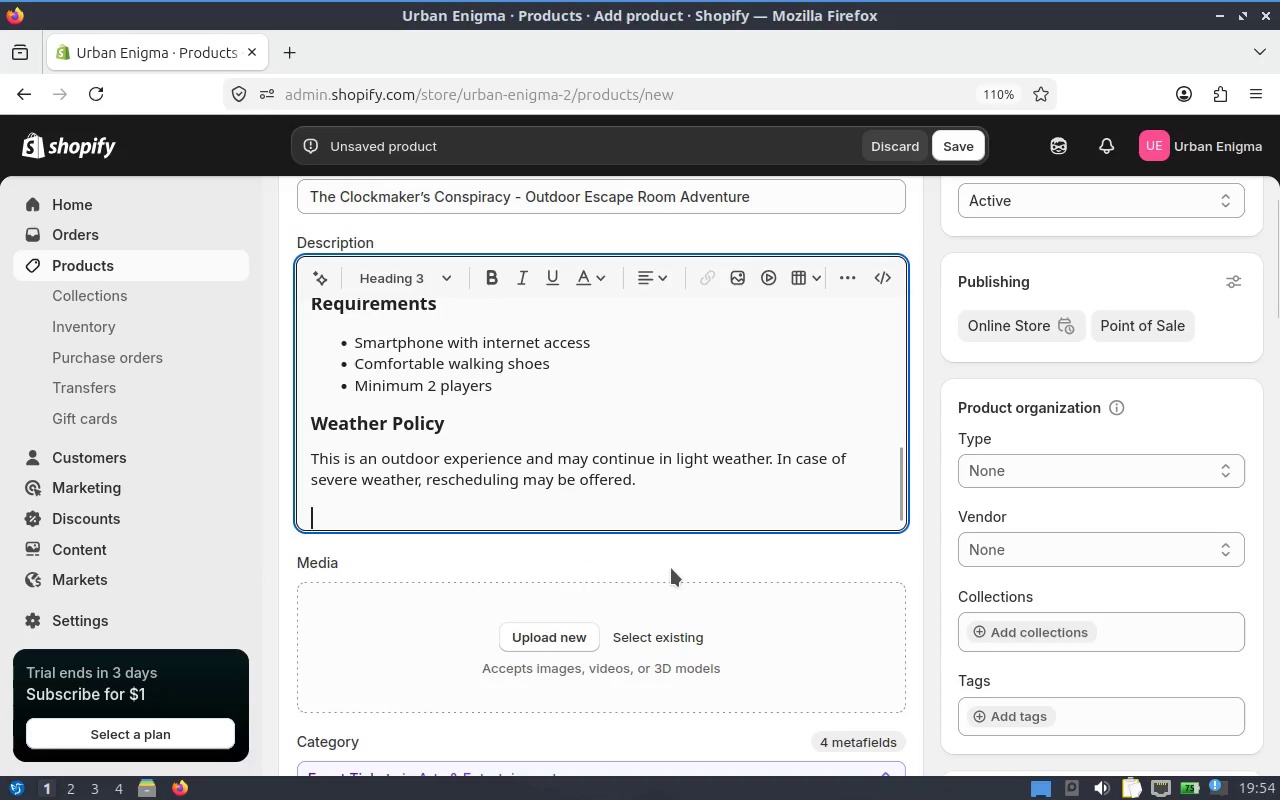 
type(Best For)
 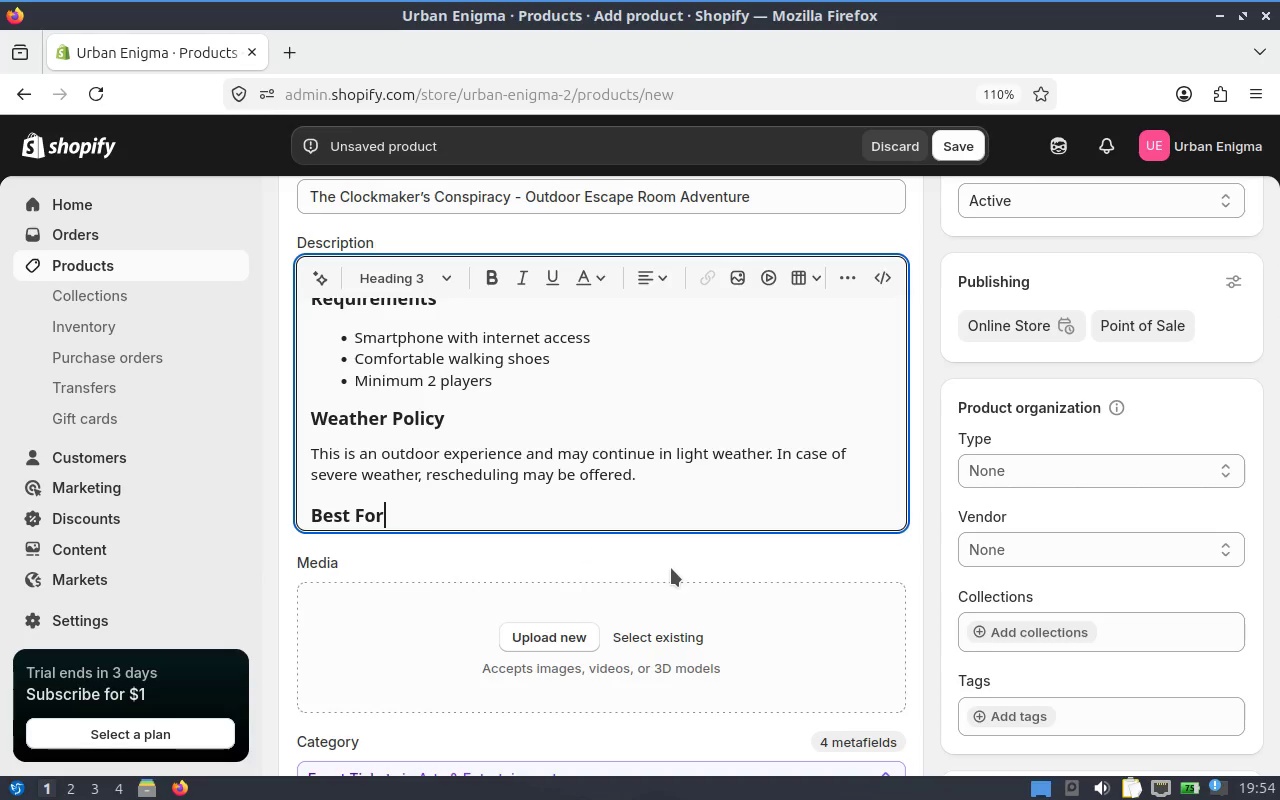 
key(Enter)
 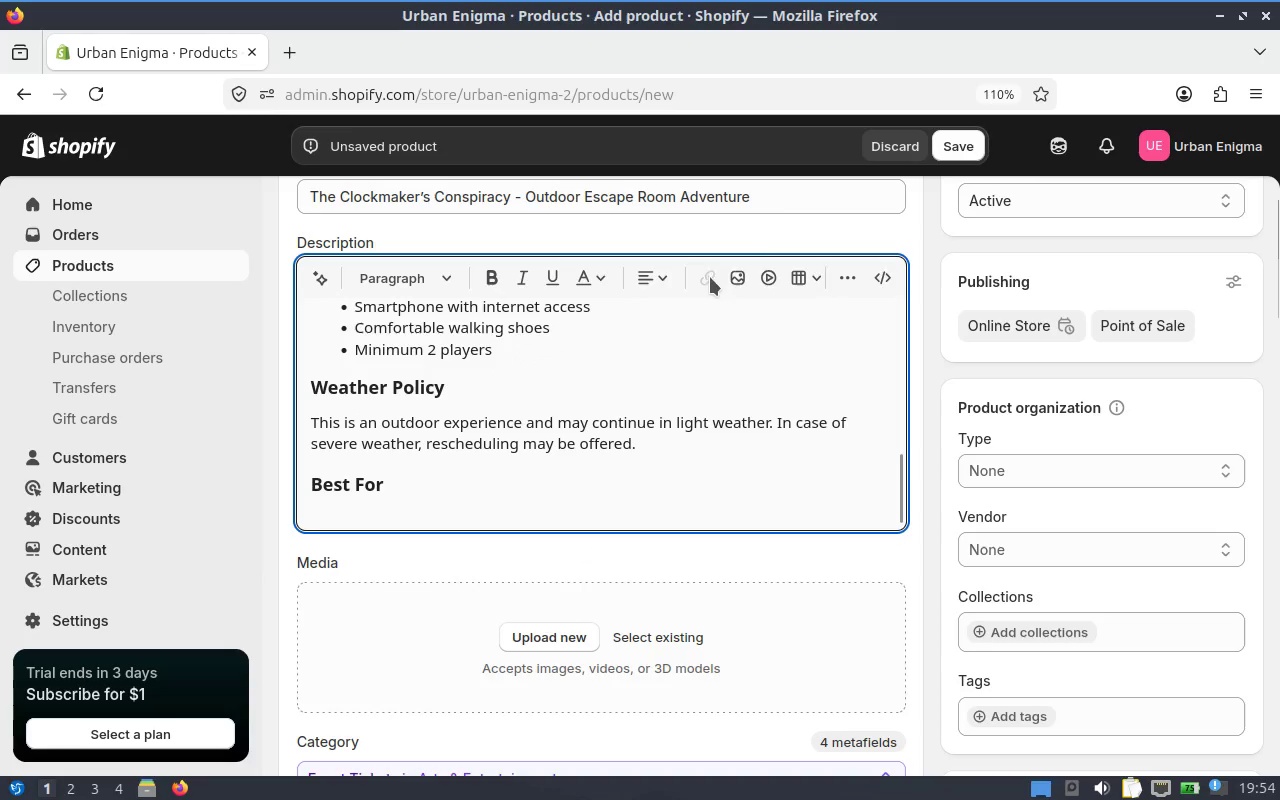 
left_click([841, 281])
 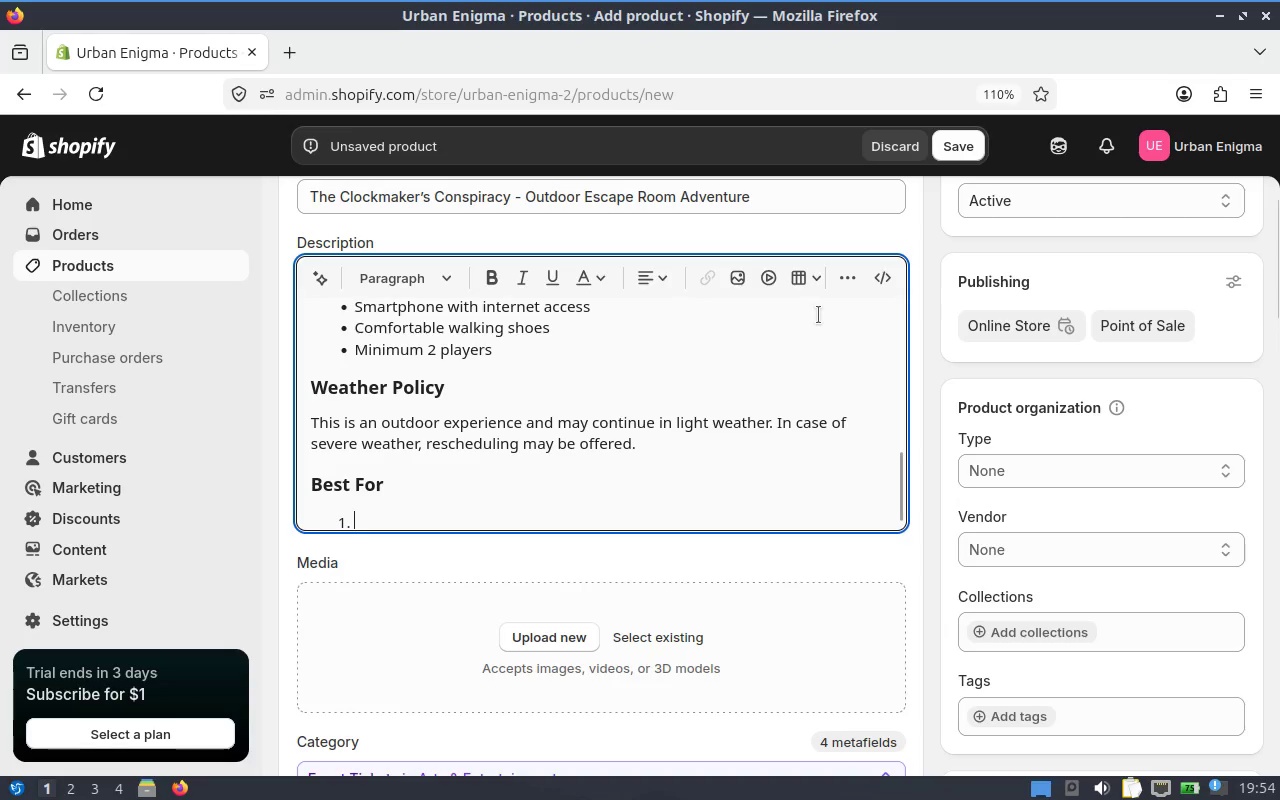 
left_click([853, 275])
 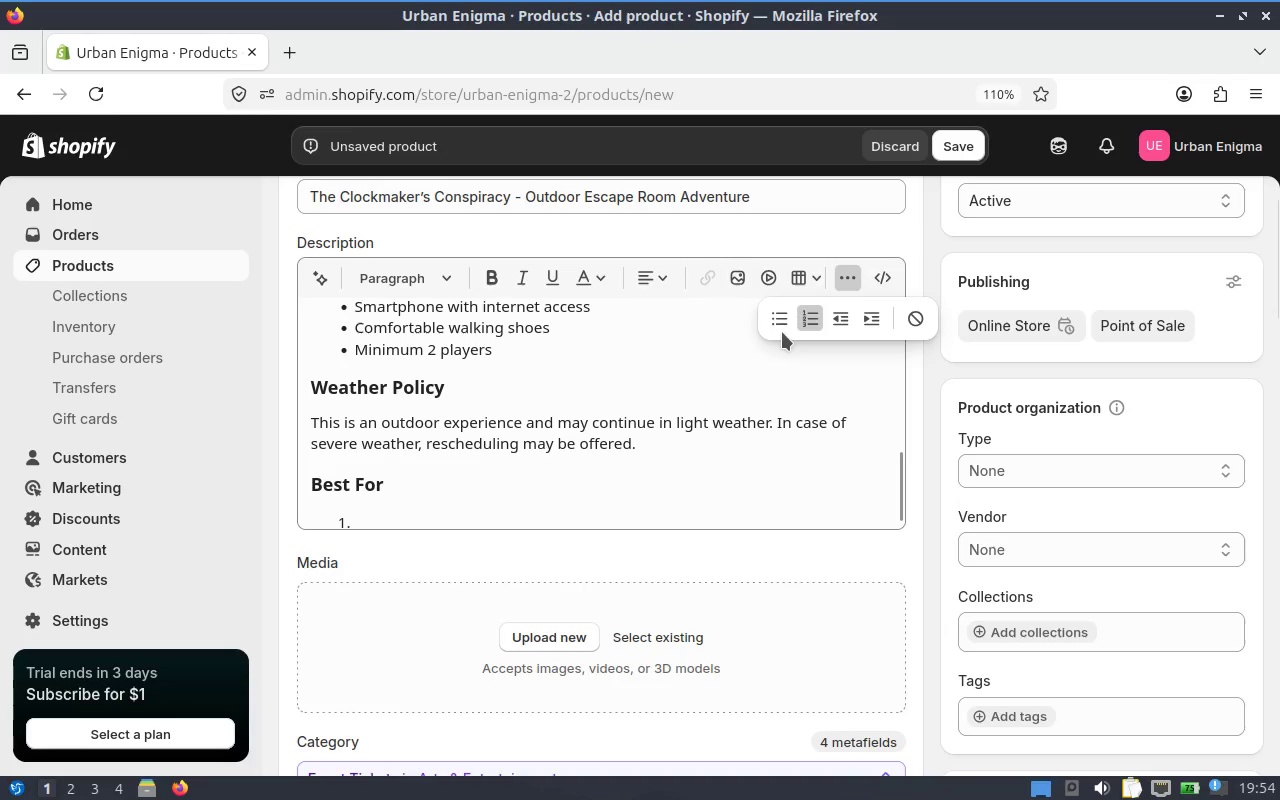 
left_click([780, 330])
 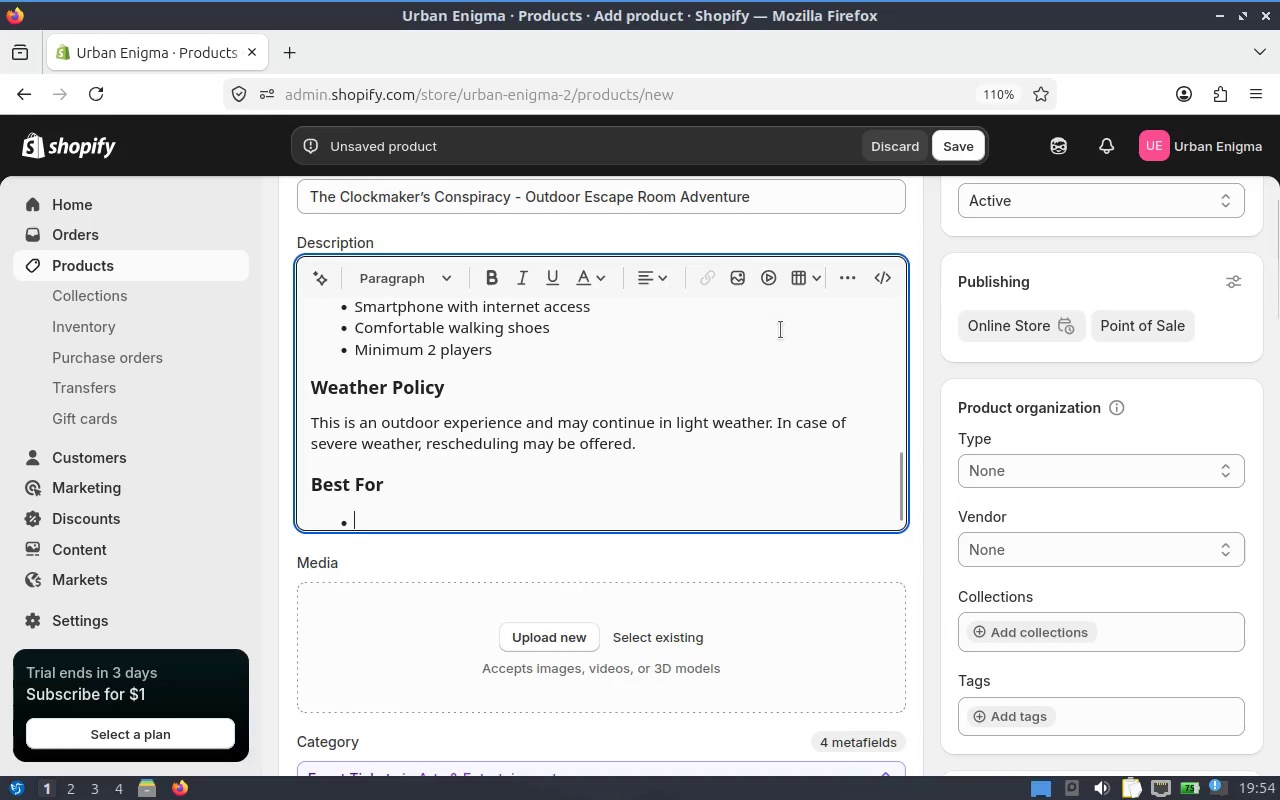 
hold_key(key=ShiftLeft, duration=1.12)
 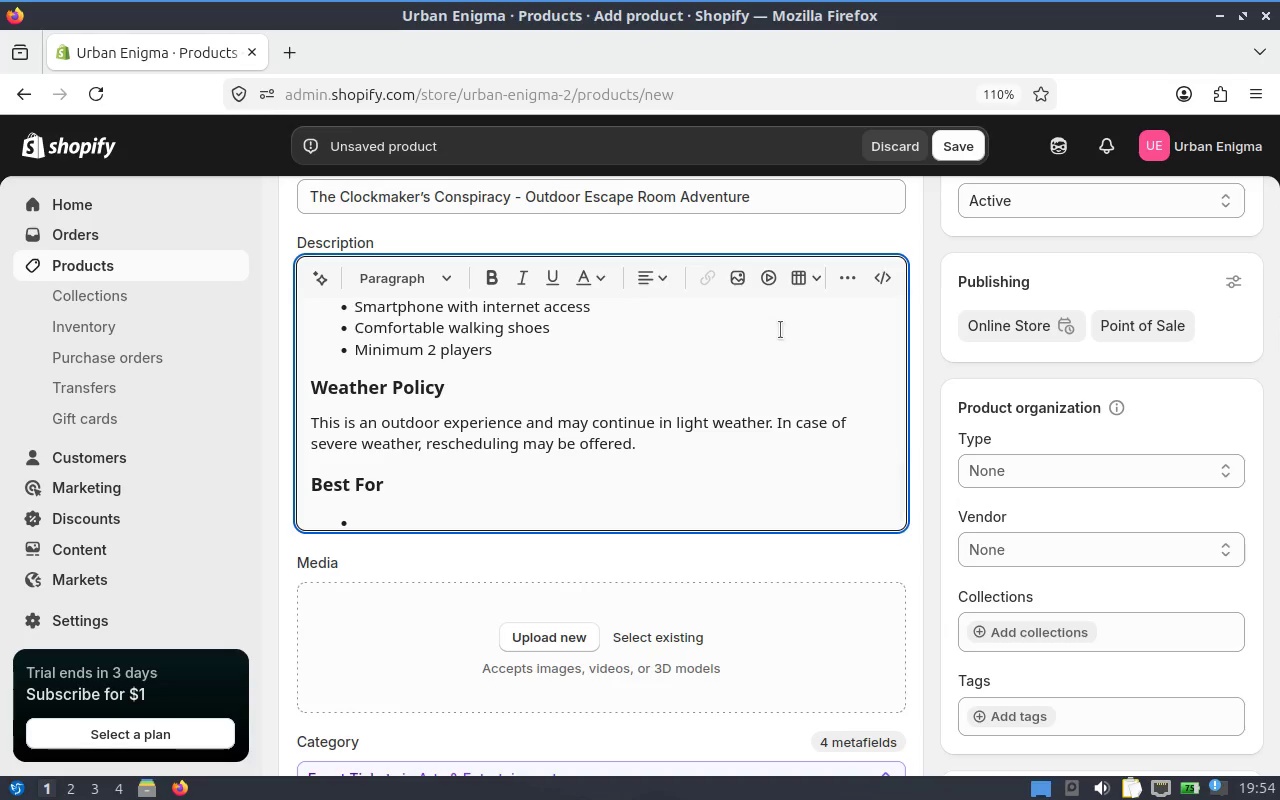 
type(p)
key(Backspace)
type(Puzzle lovers)
 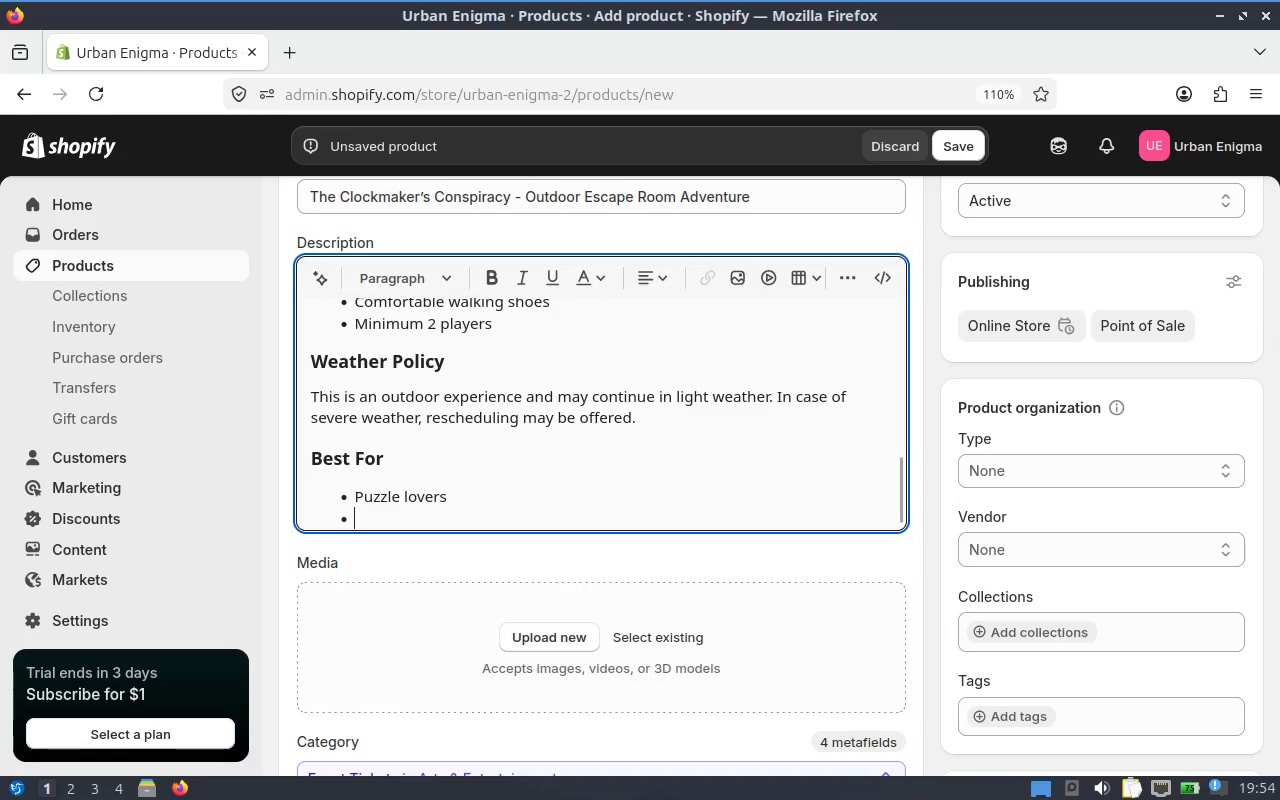 
 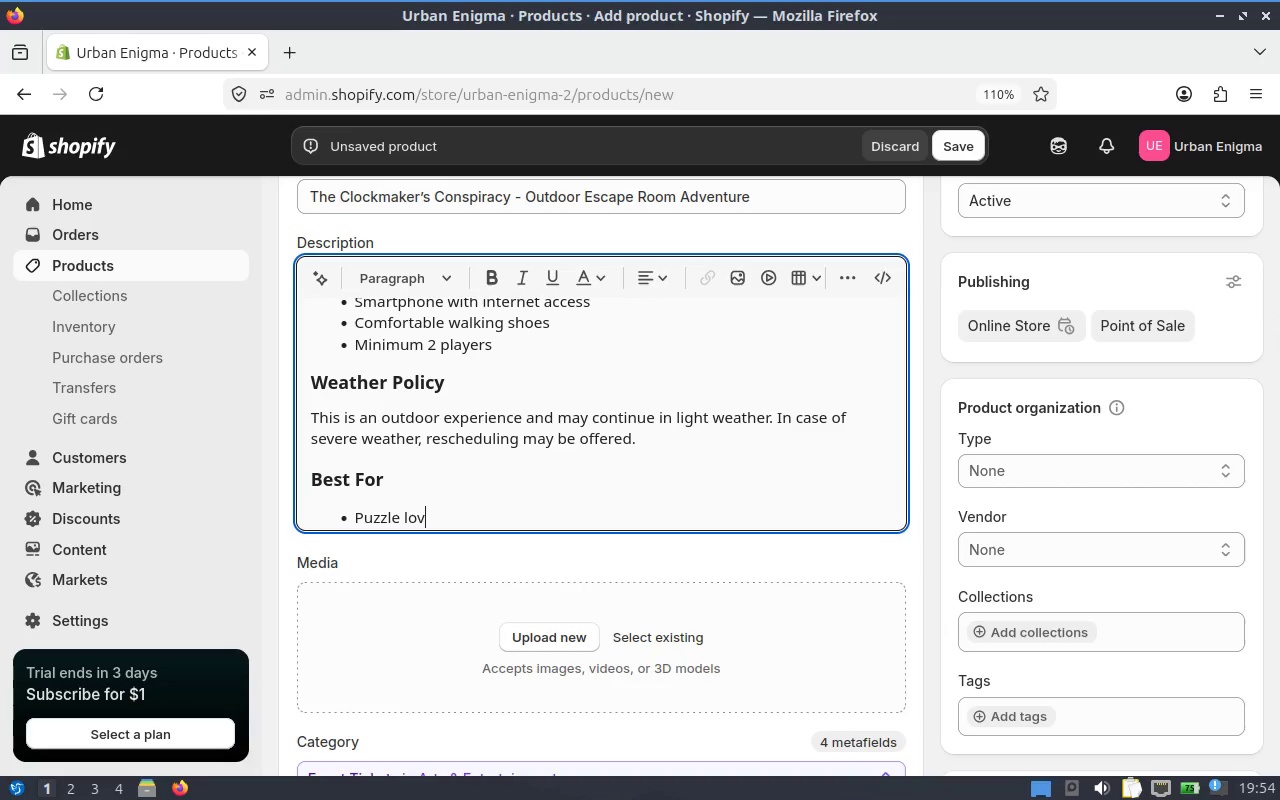 
key(Enter)
 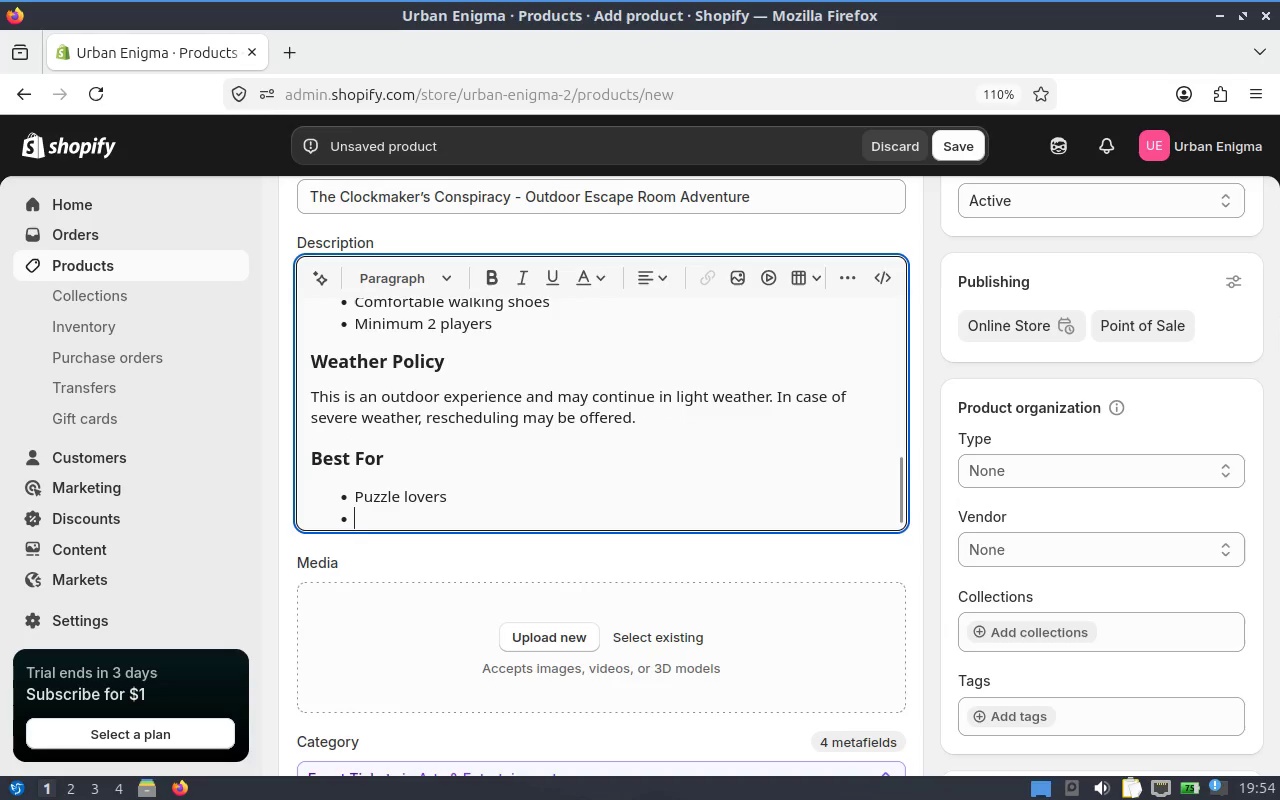 
type(Friends and f)
key(Backspace)
type(Fa)
key(Backspace)
key(Backspace)
type(families)
 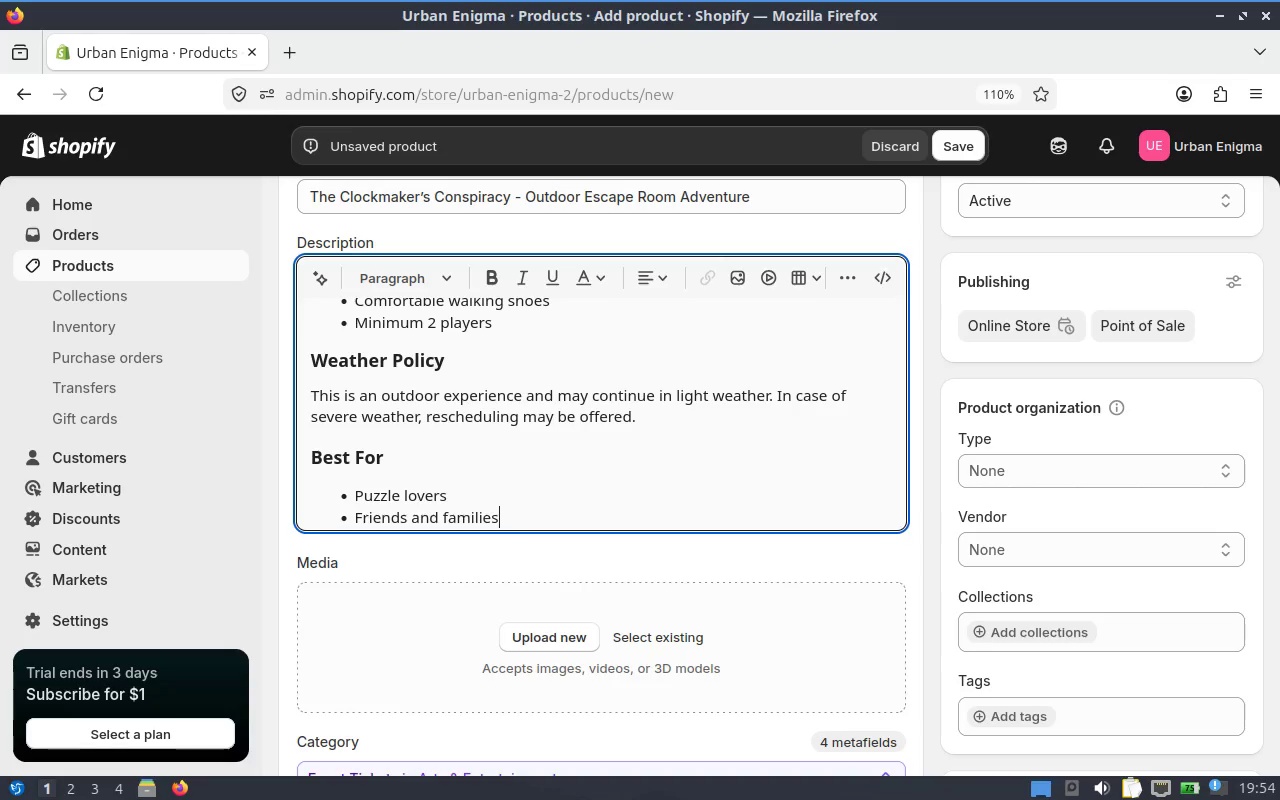 
key(Enter)
 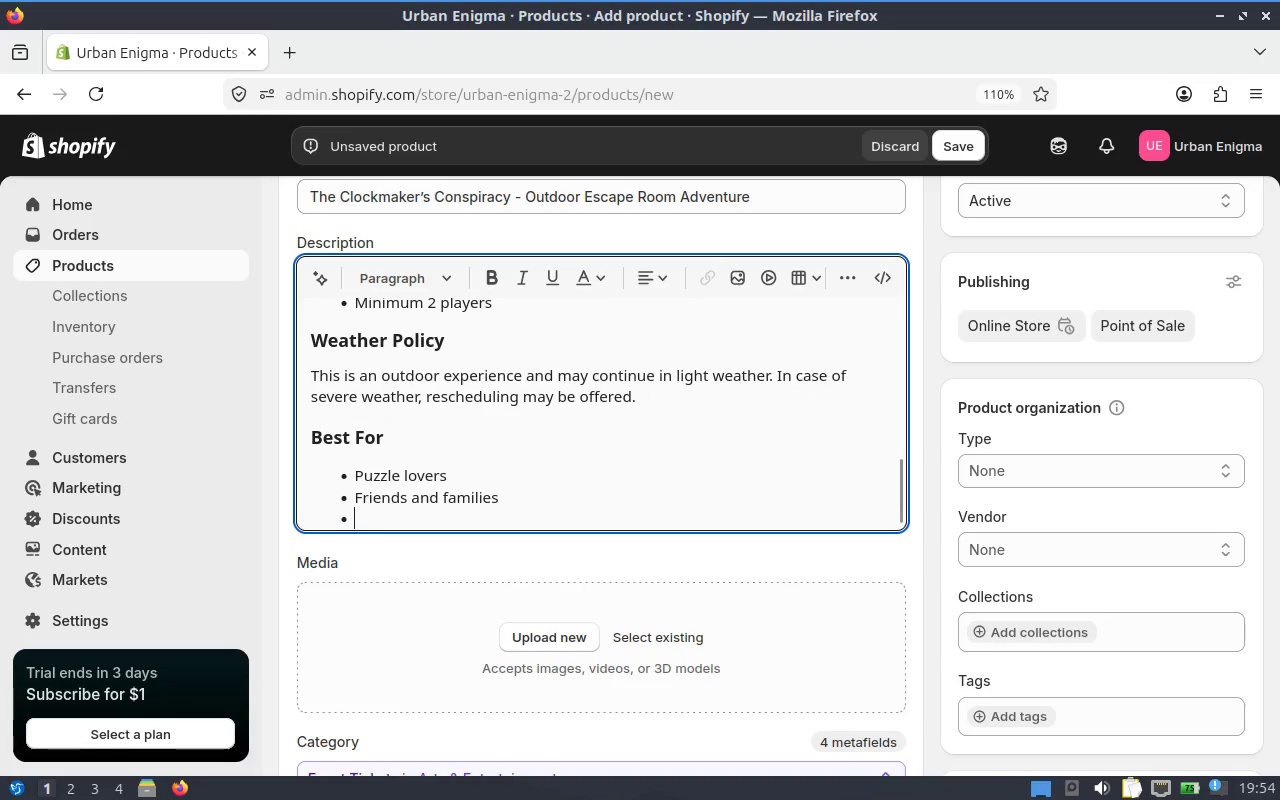 
type(Corporate G)
key(Backspace)
type(groups)
 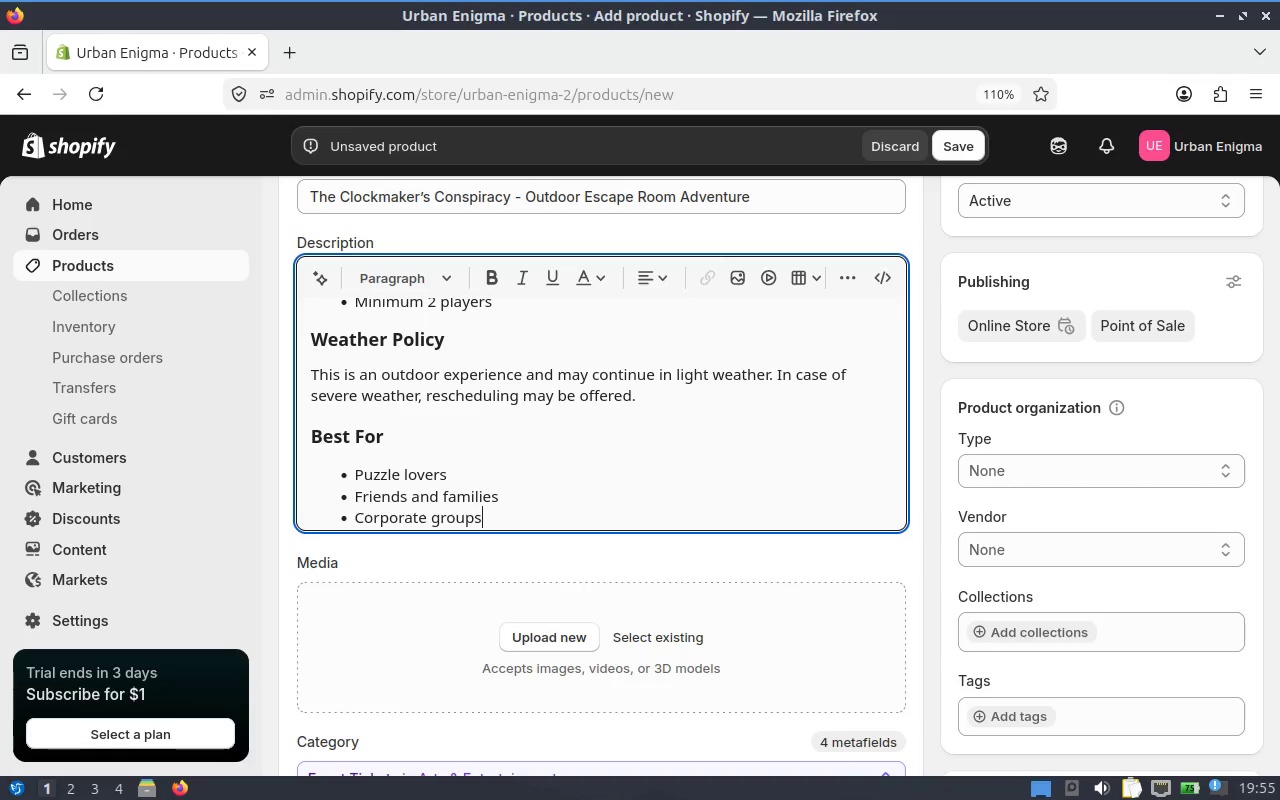 
key(Enter)
 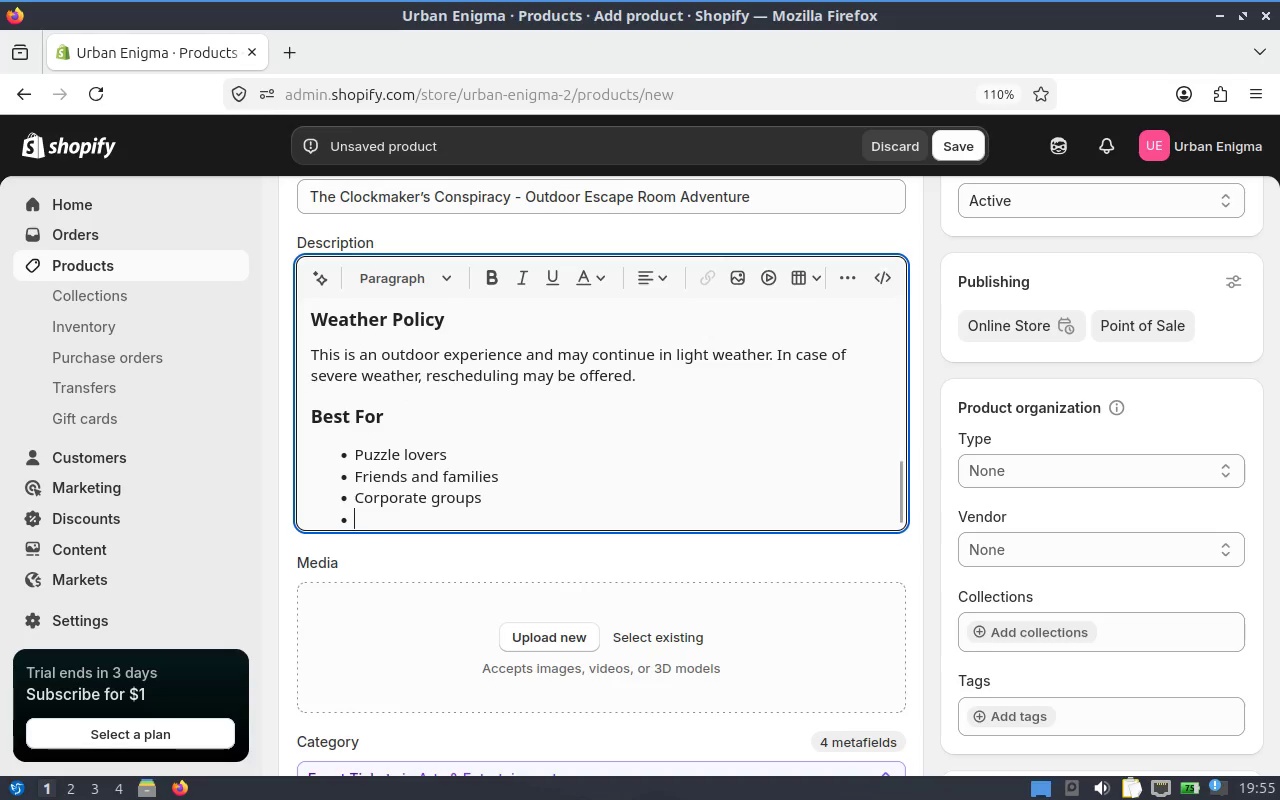 
type(Visitors looking for a unique city experience)
 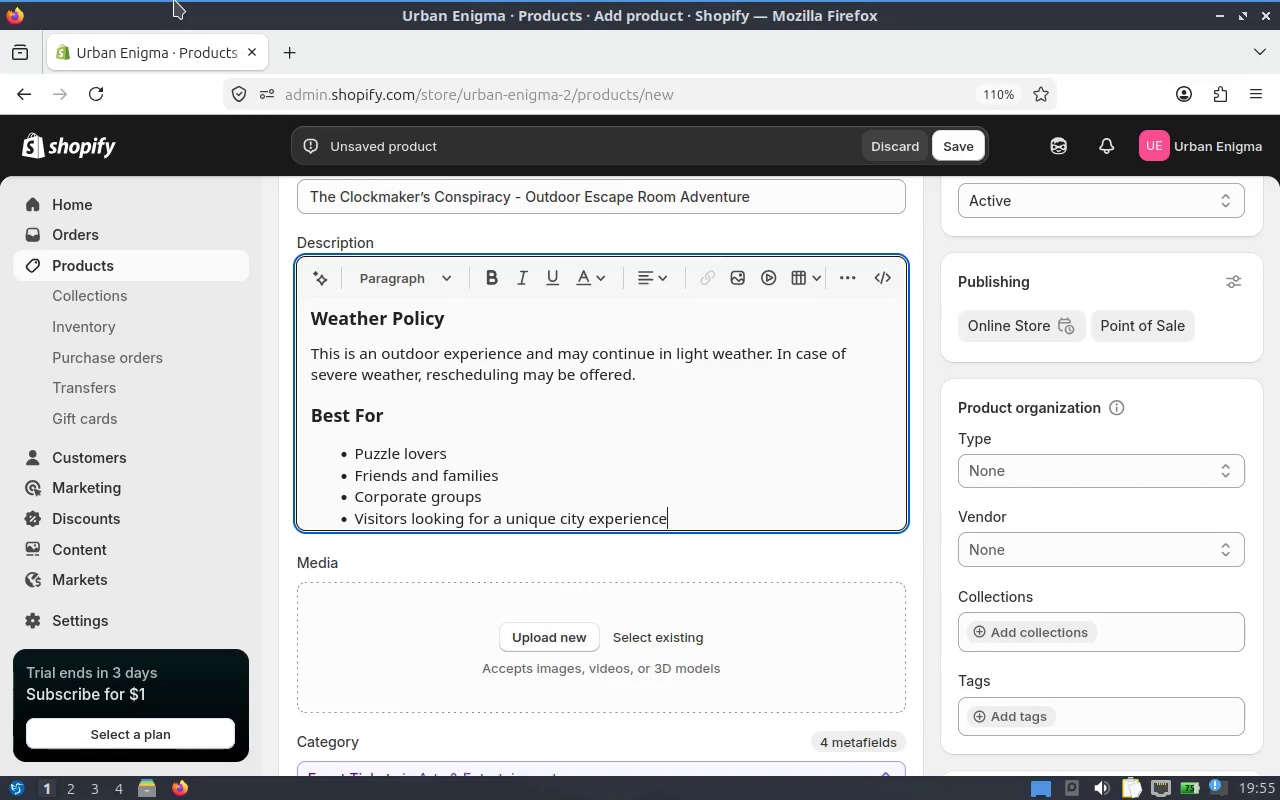 
wait(17.09)
 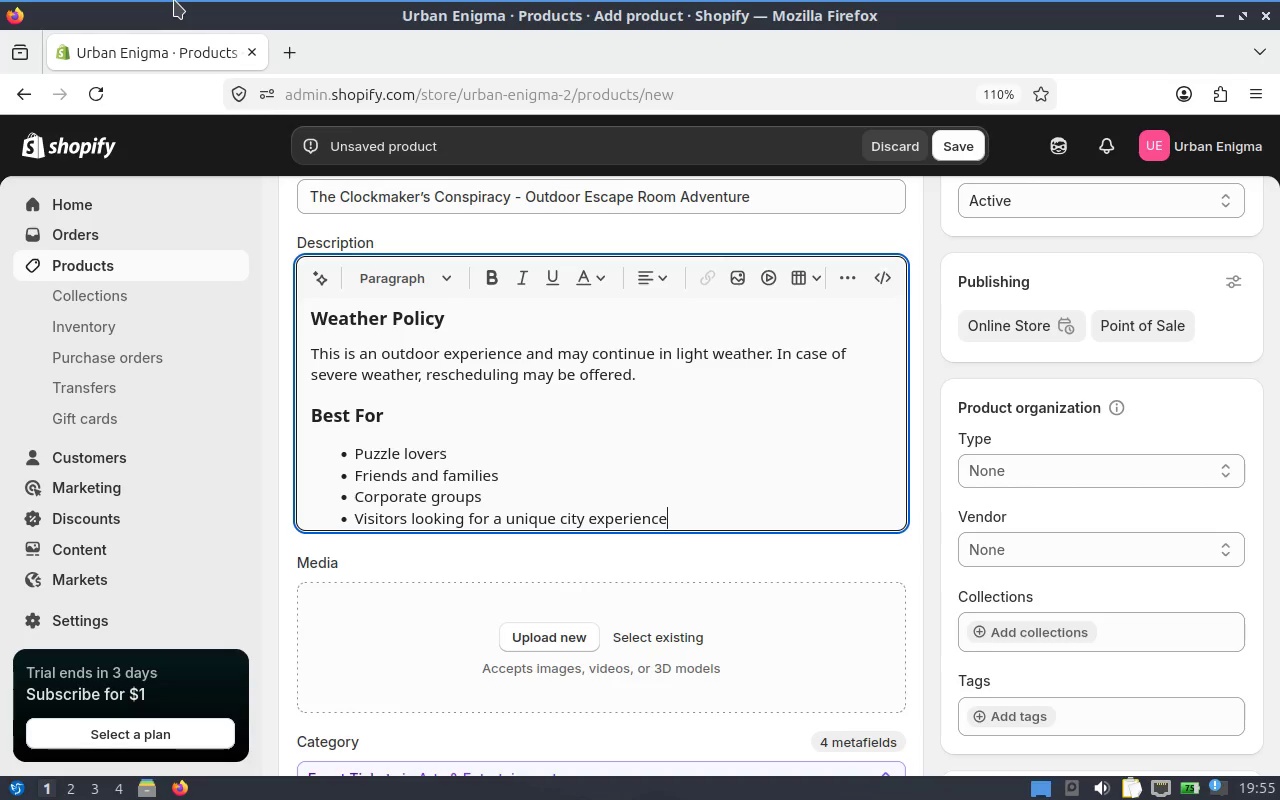 
left_click_drag(start_coordinate=[1279, 245], to_coordinate=[1279, 342])
 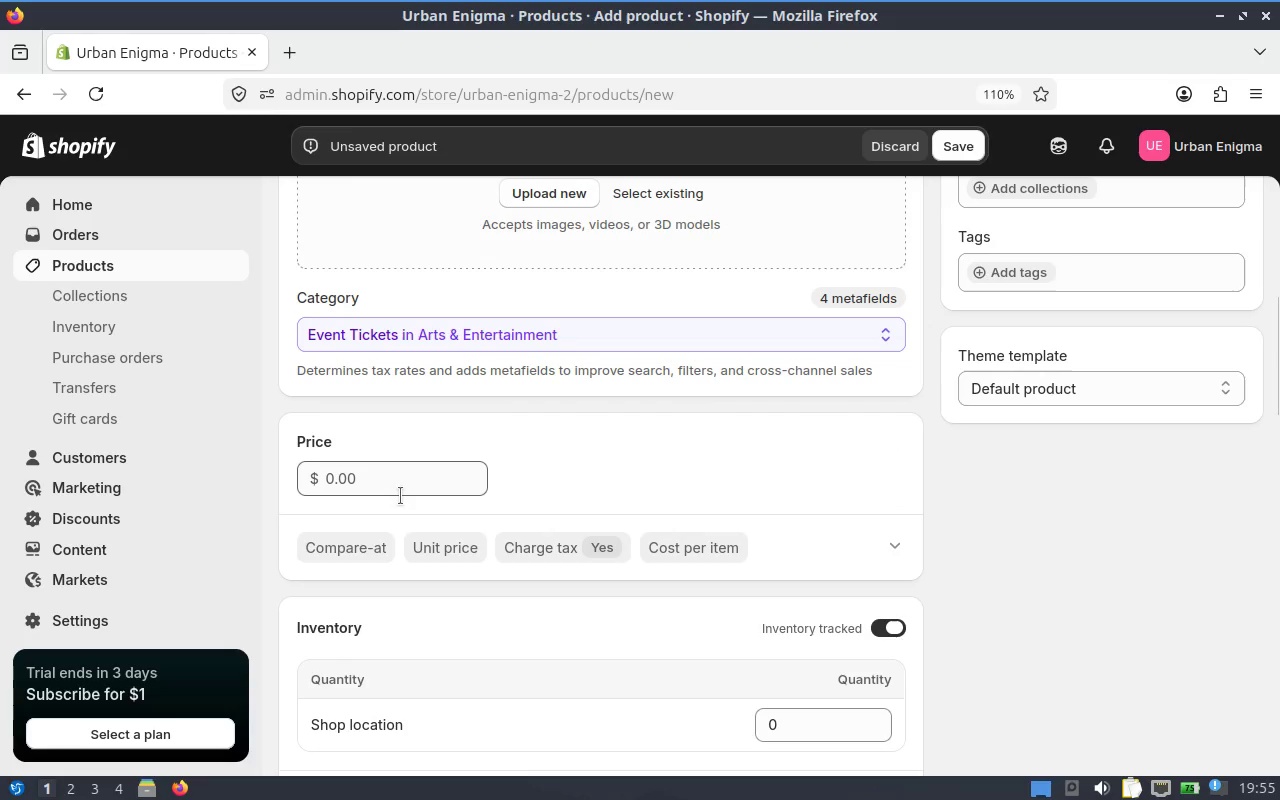 
wait(5.51)
 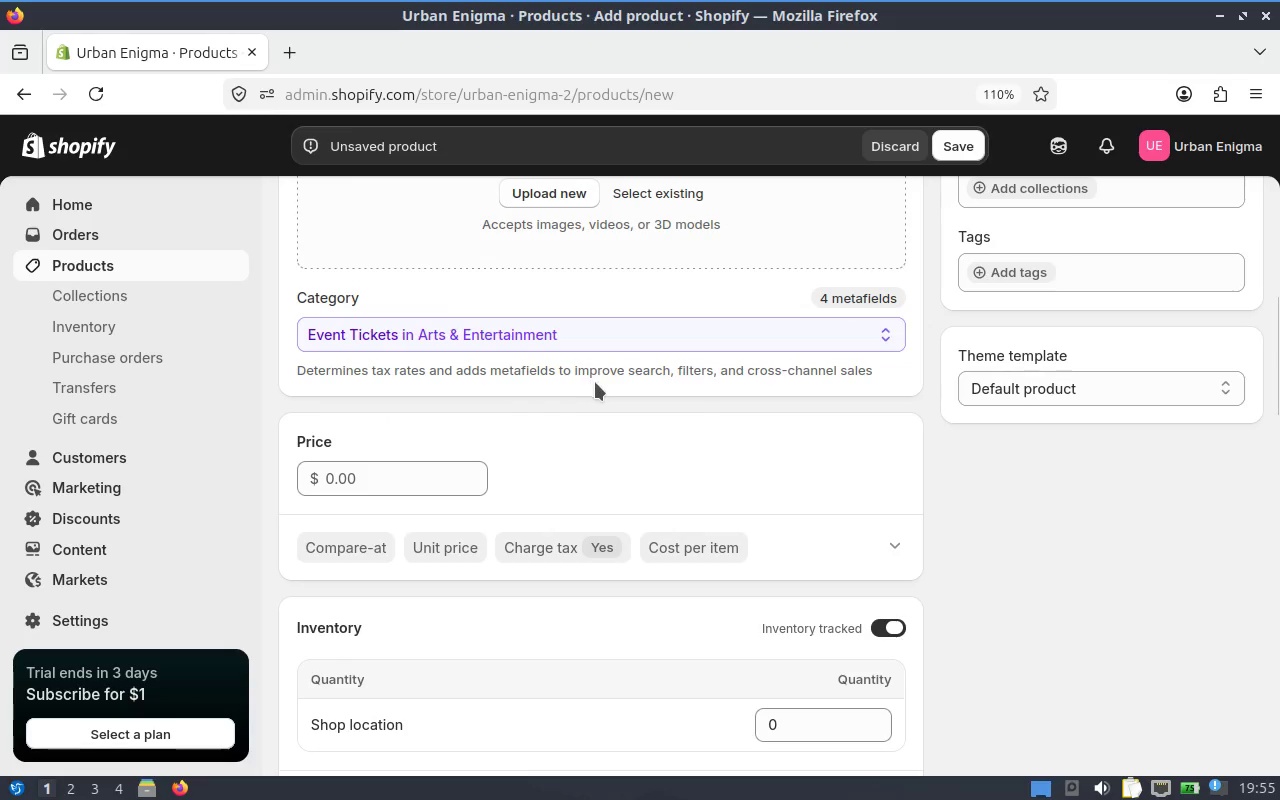 
left_click_drag(start_coordinate=[1279, 361], to_coordinate=[1279, 536])
 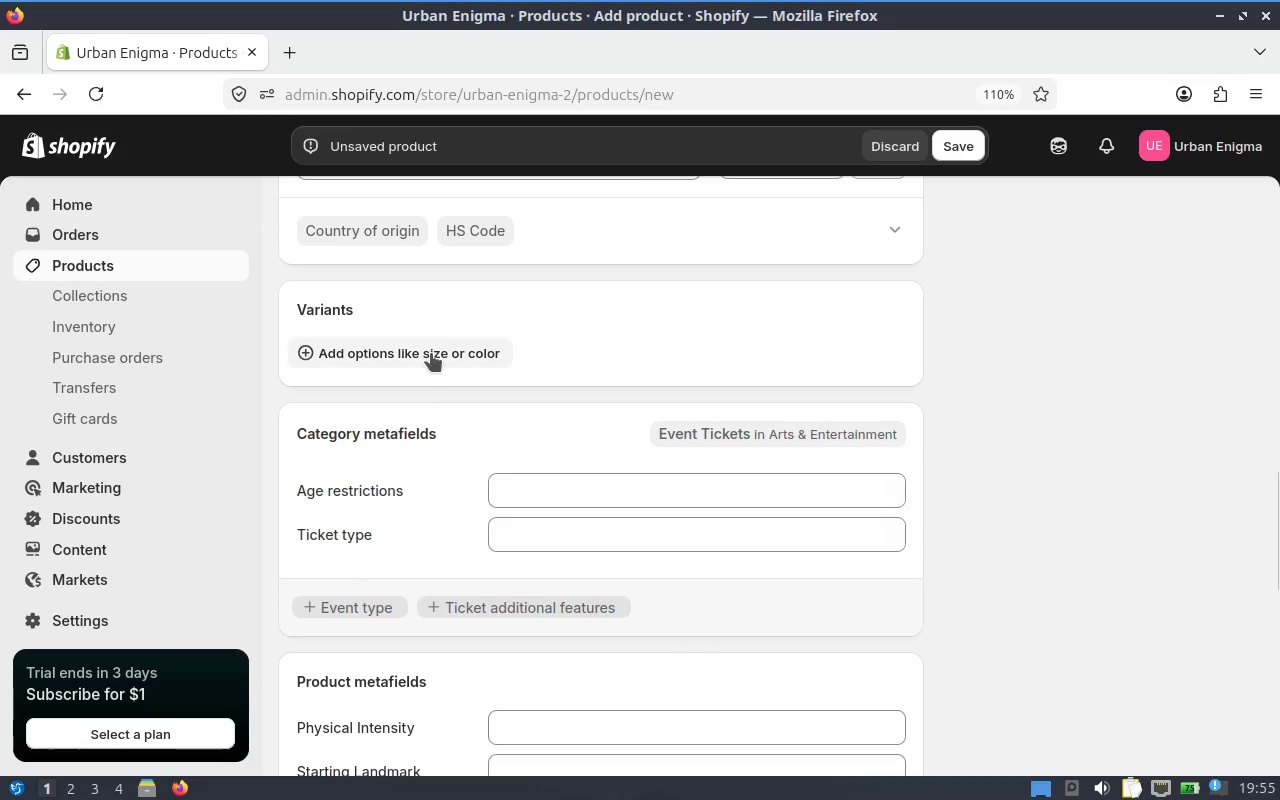 
left_click([431, 353])
 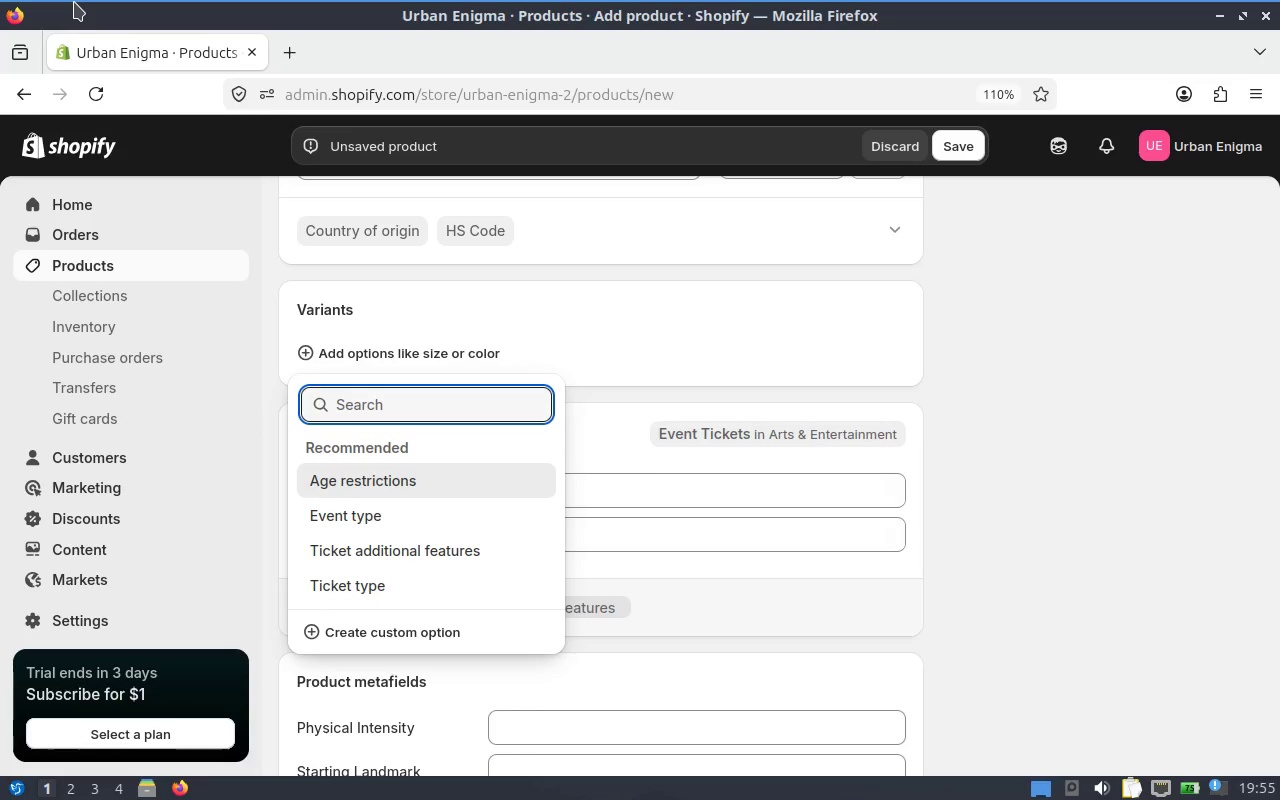 
wait(5.8)
 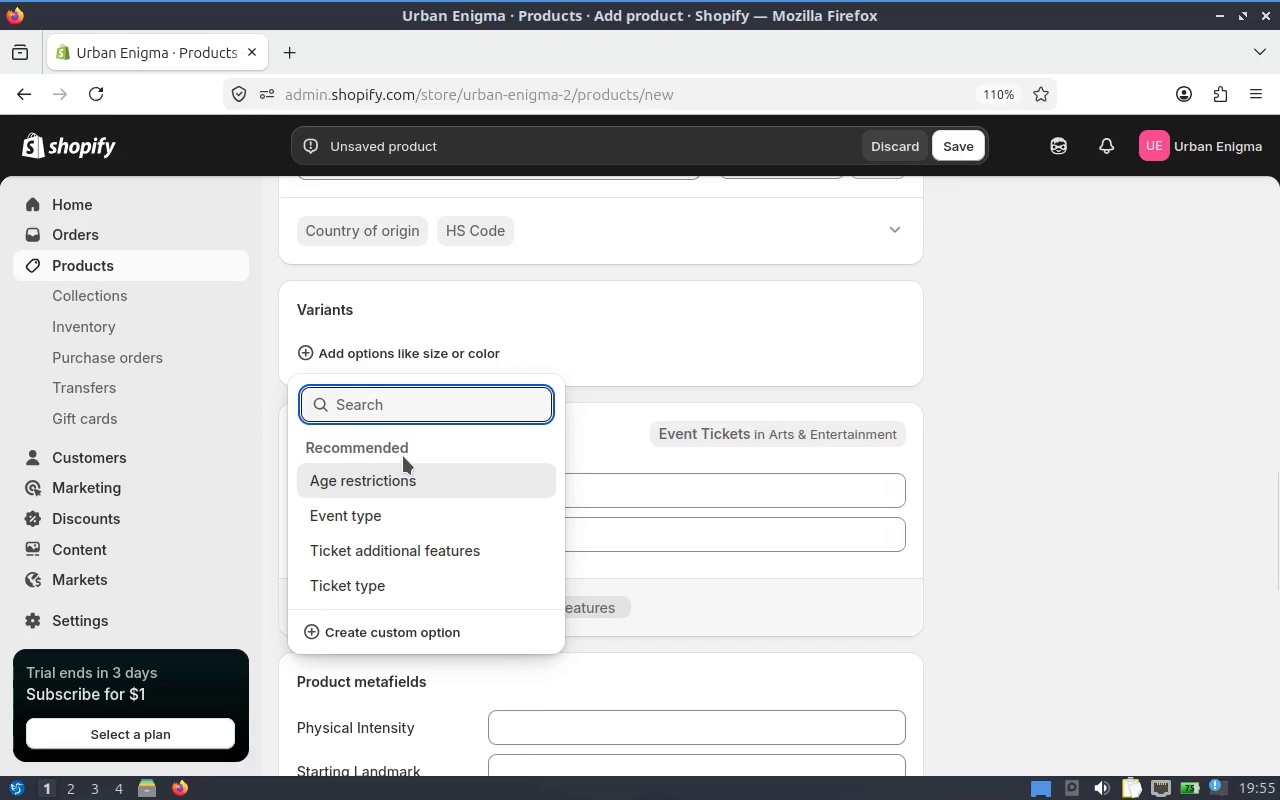 
type(Gr)
key(Backspace)
key(Backspace)
type(siz)
key(Backspace)
key(Backspace)
key(Backspace)
type(peo)
key(Backspace)
key(Backspace)
key(Backspace)
type(Group s)
key(Backspace)
type(Size)
 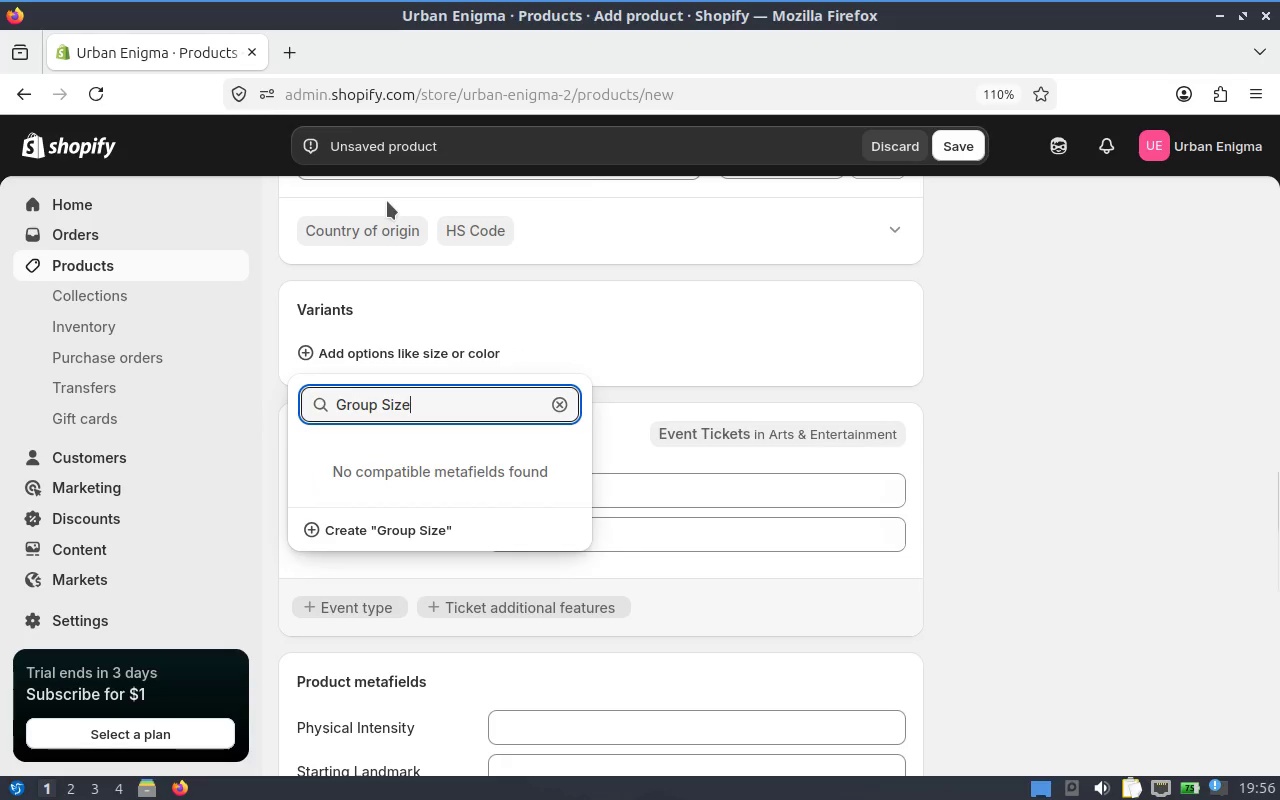 
left_click([410, 543])
 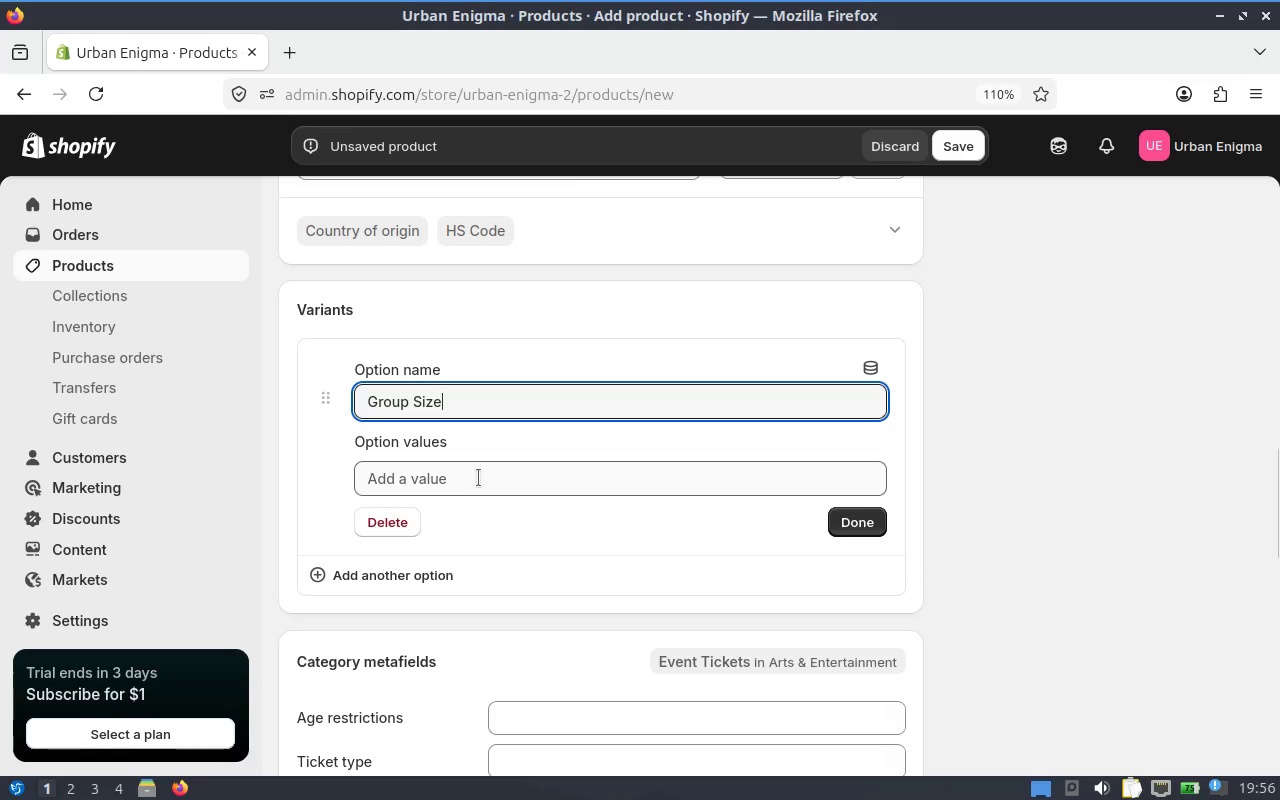 
left_click([480, 476])
 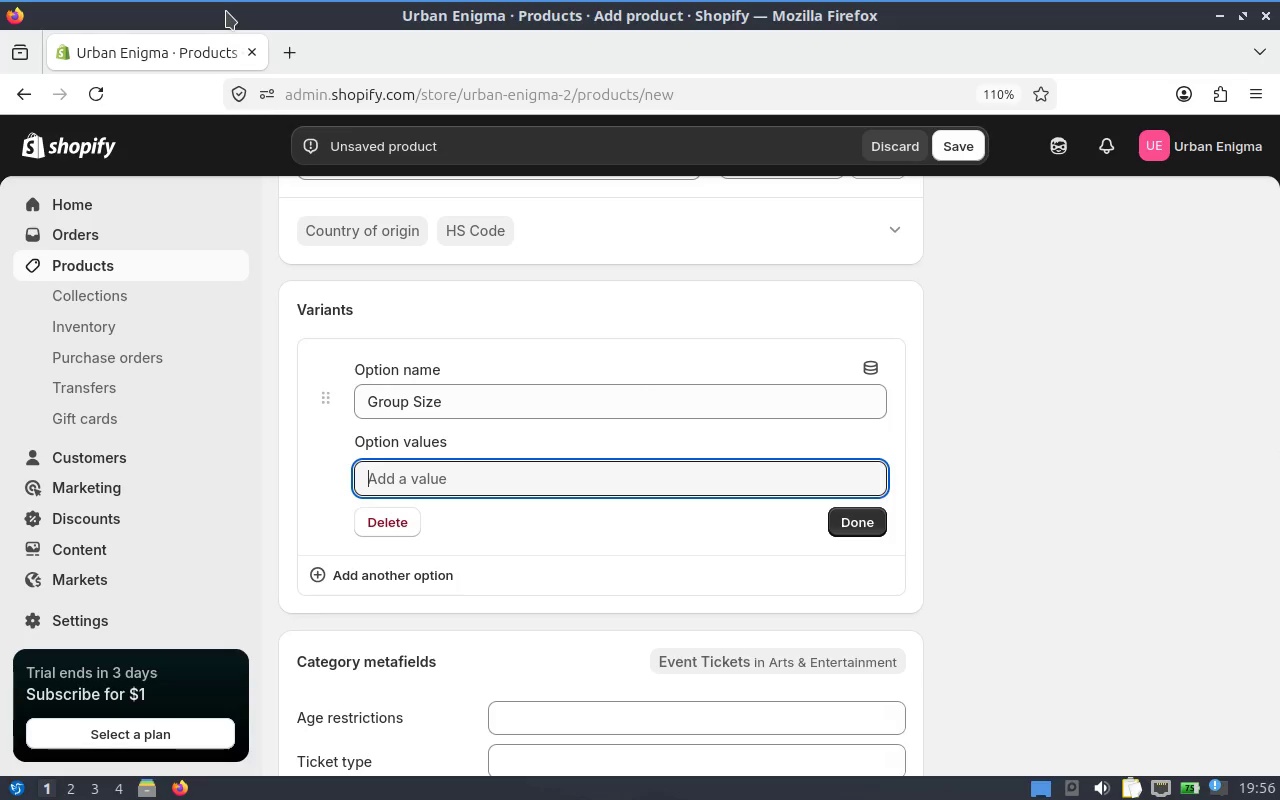 
type(Small Group )
 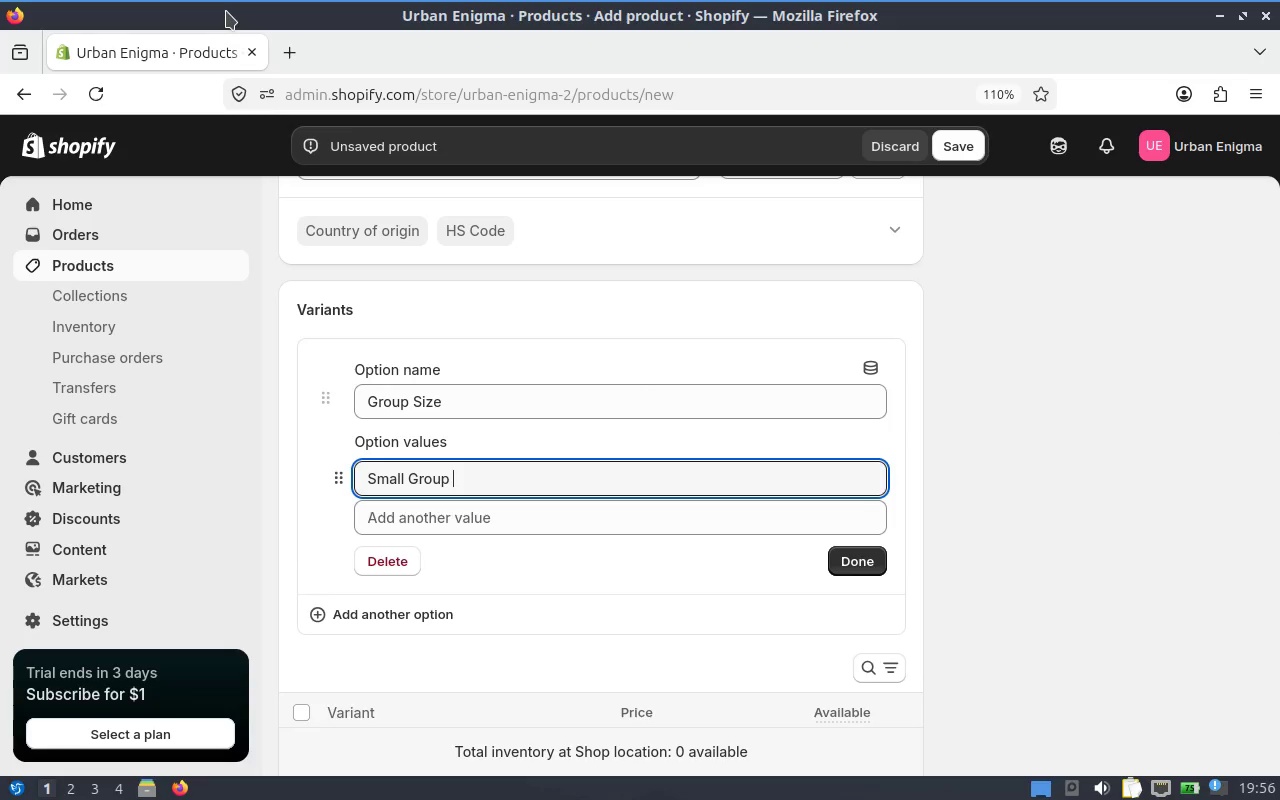 
middle_click([95, 261])
 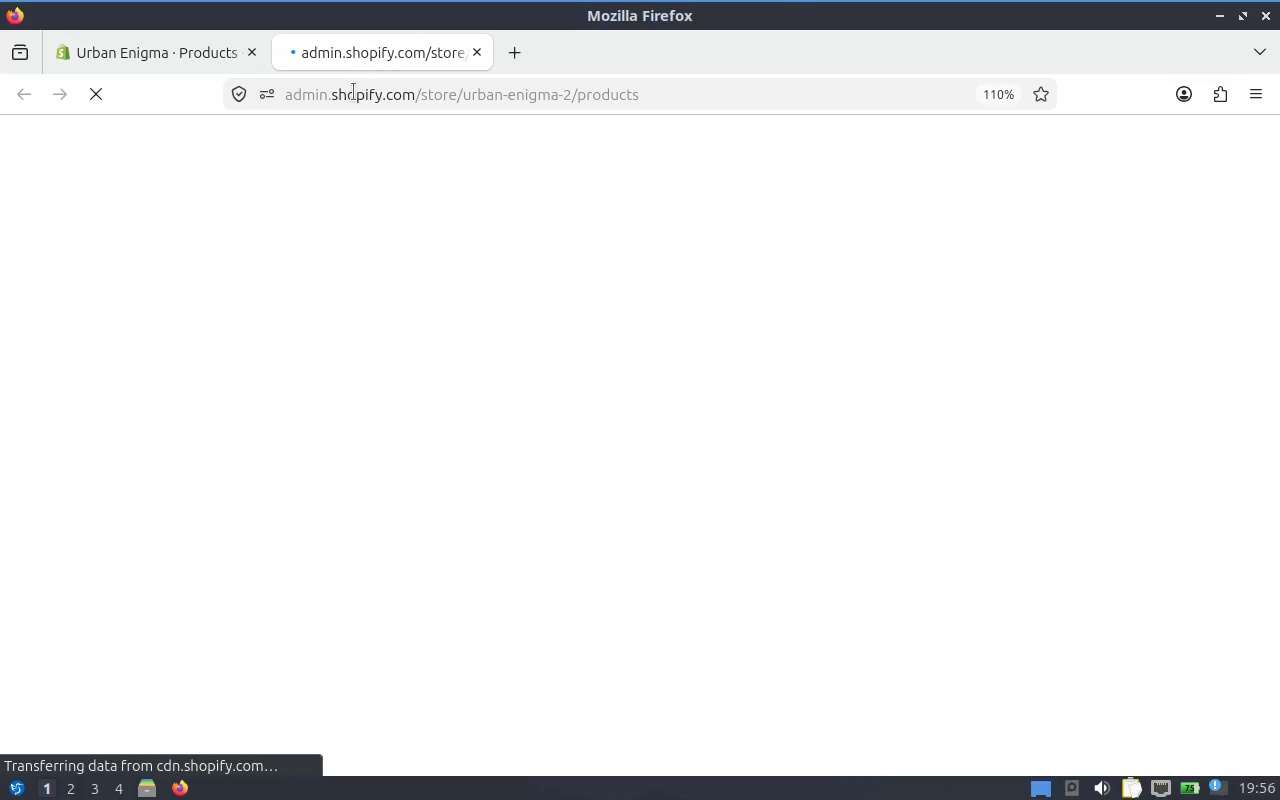 
mouse_move([248, 76])
 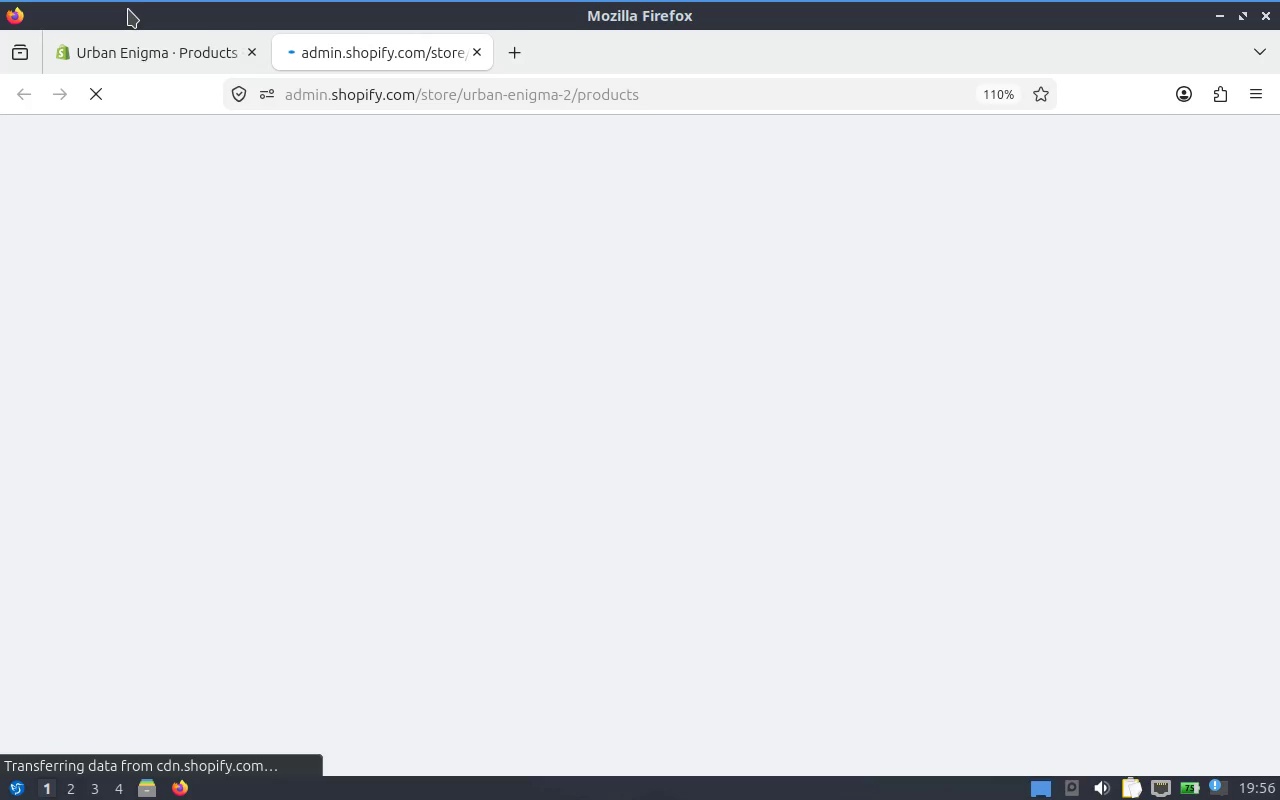 
mouse_move([211, 66])
 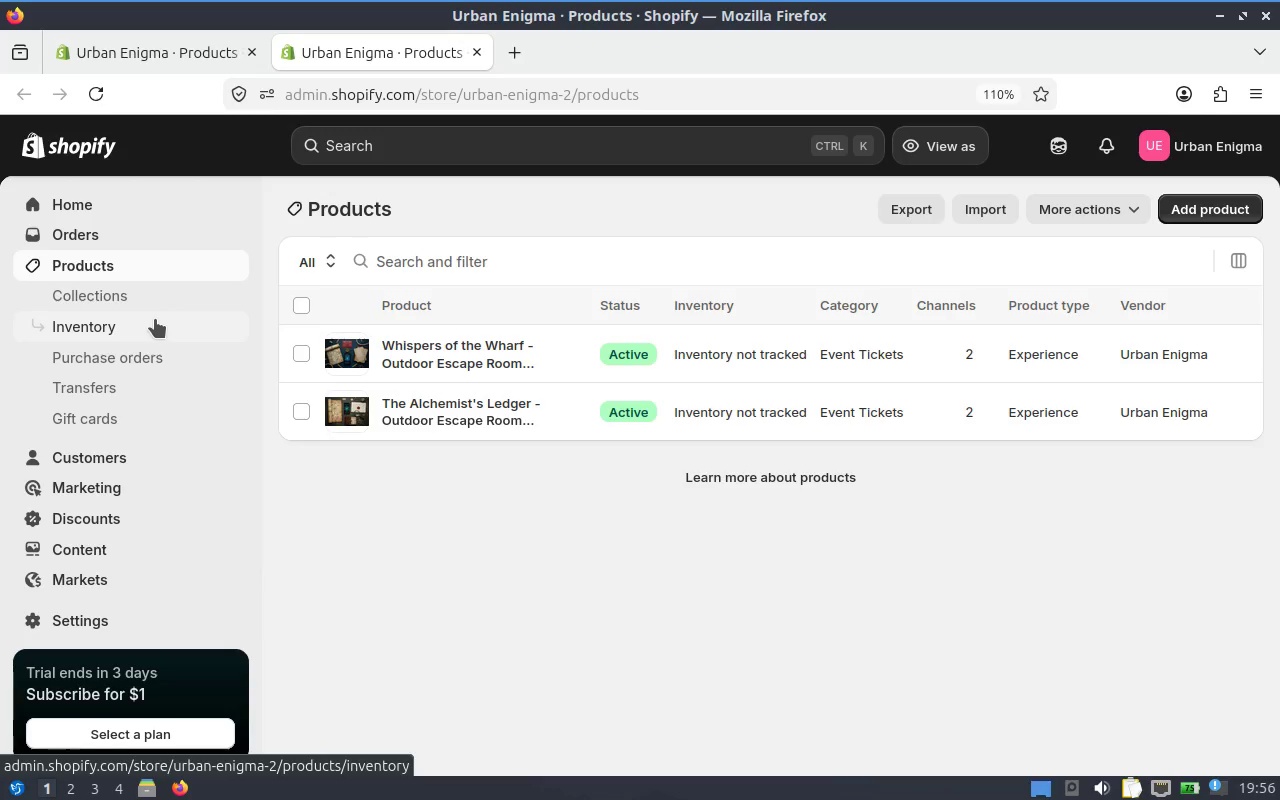 
wait(21.68)
 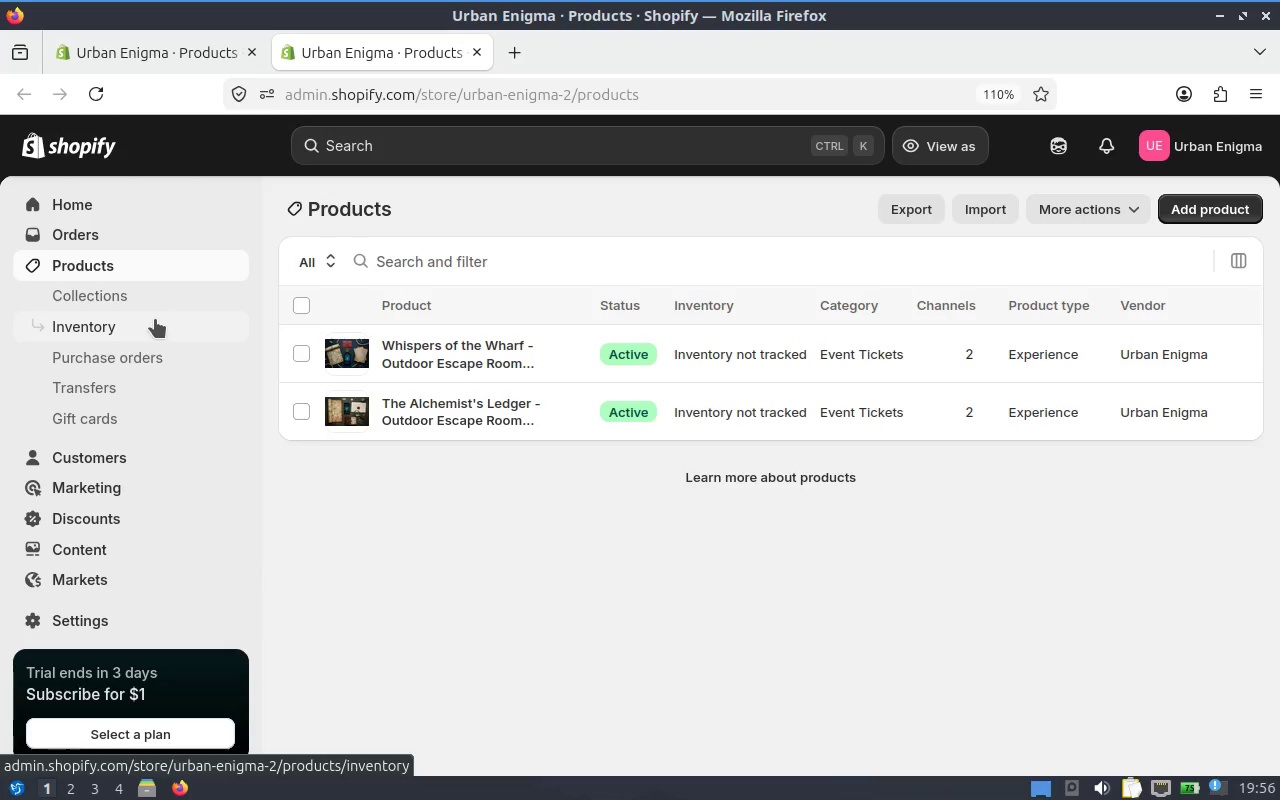 
left_click([458, 353])
 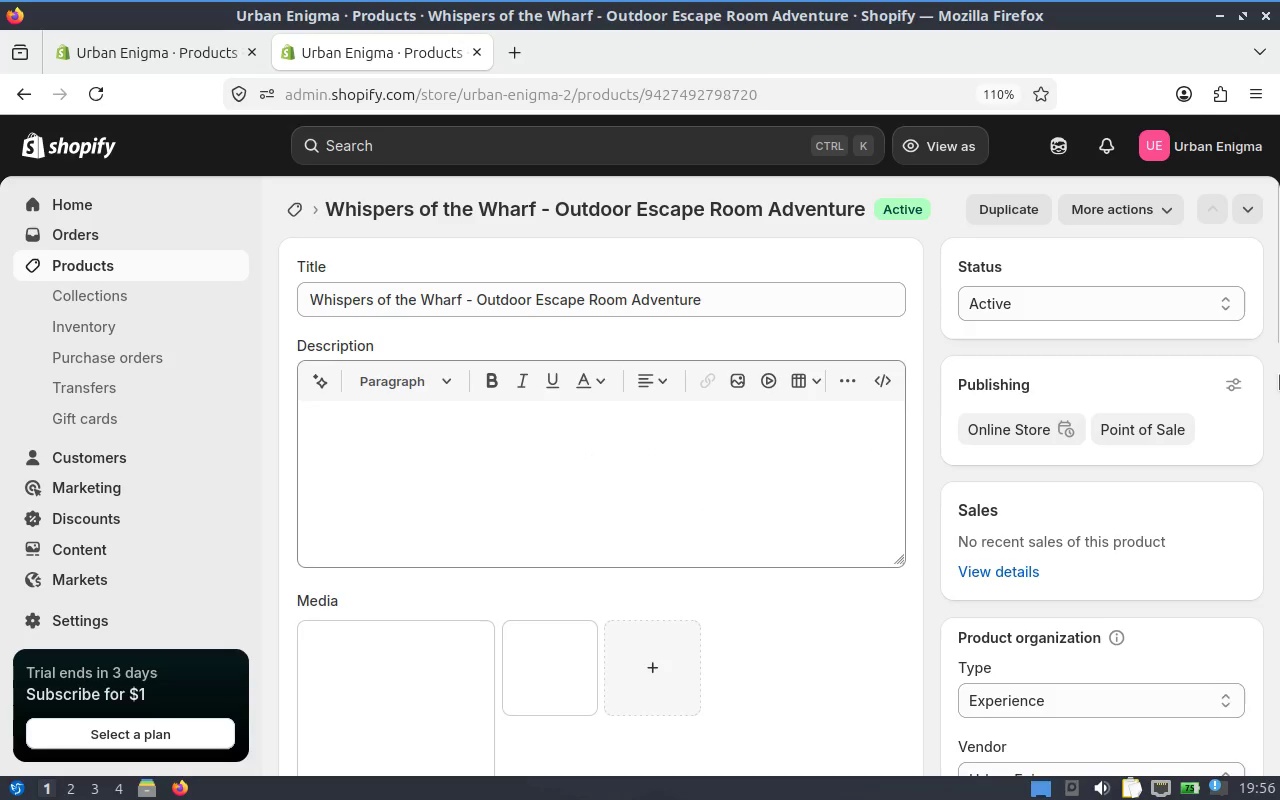 
left_click_drag(start_coordinate=[1279, 268], to_coordinate=[1279, 346])
 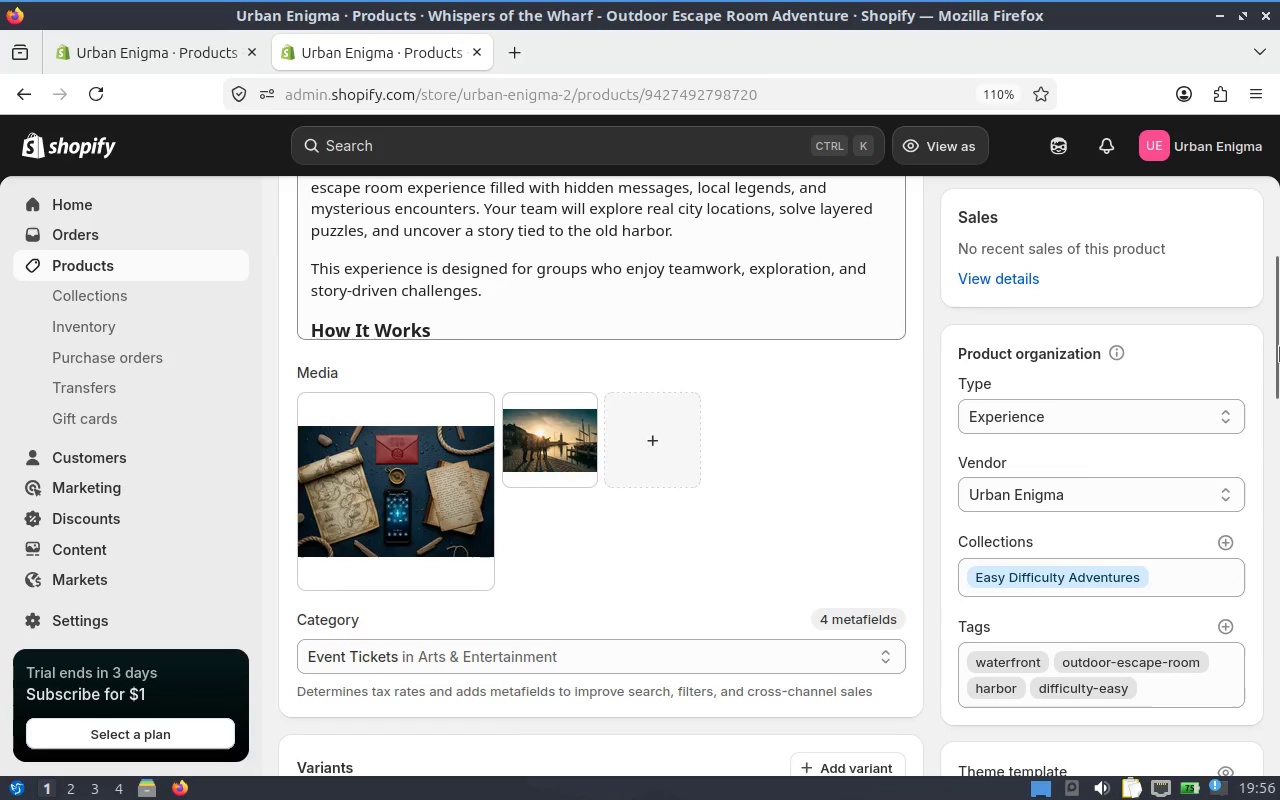 
left_click_drag(start_coordinate=[1279, 346], to_coordinate=[1279, 503])
 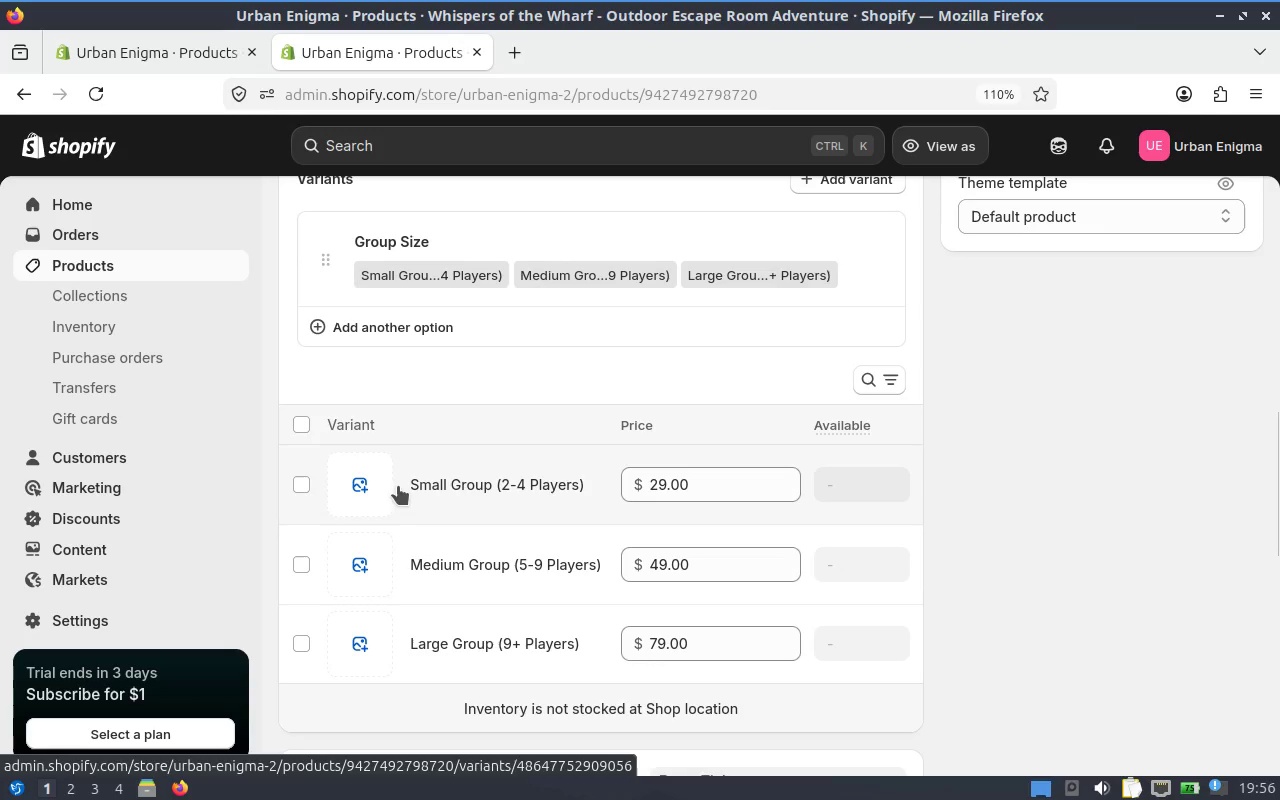 
left_click_drag(start_coordinate=[400, 486], to_coordinate=[615, 494])
 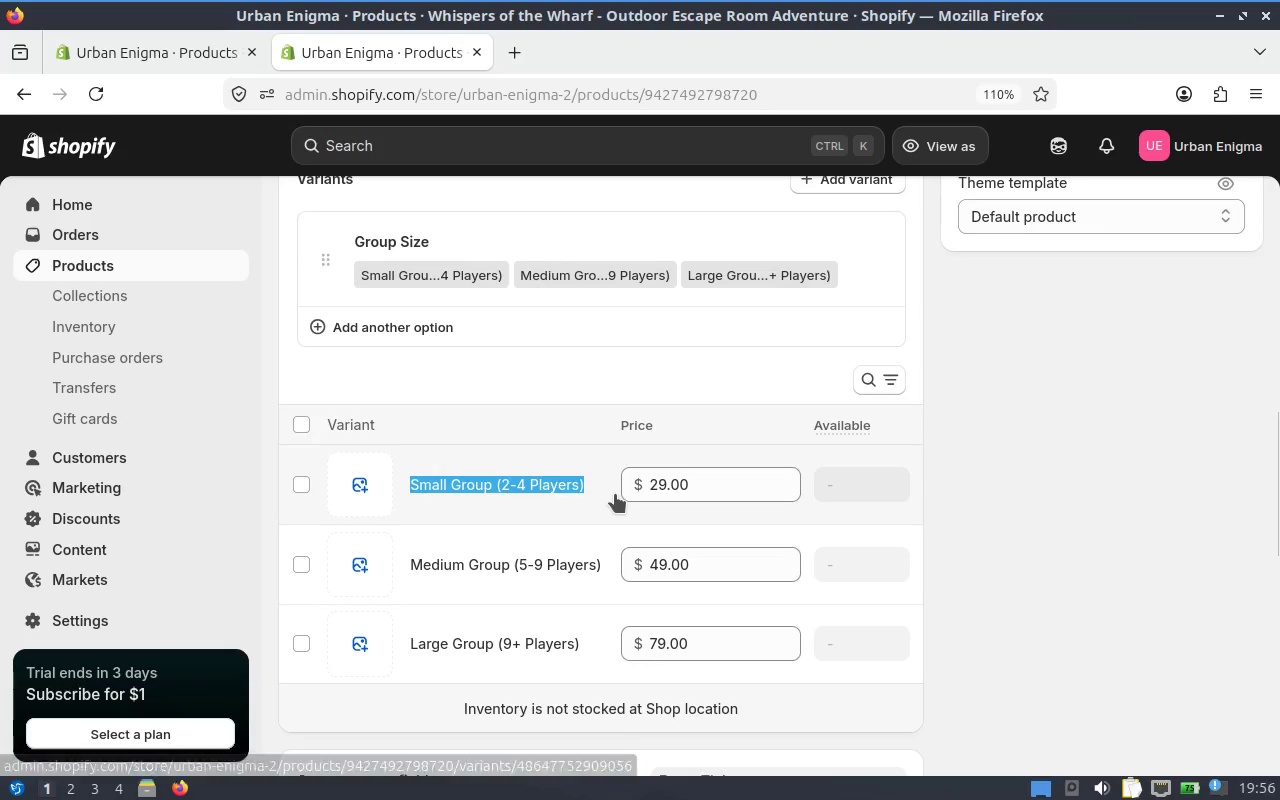 
key(Control+ControlLeft)
 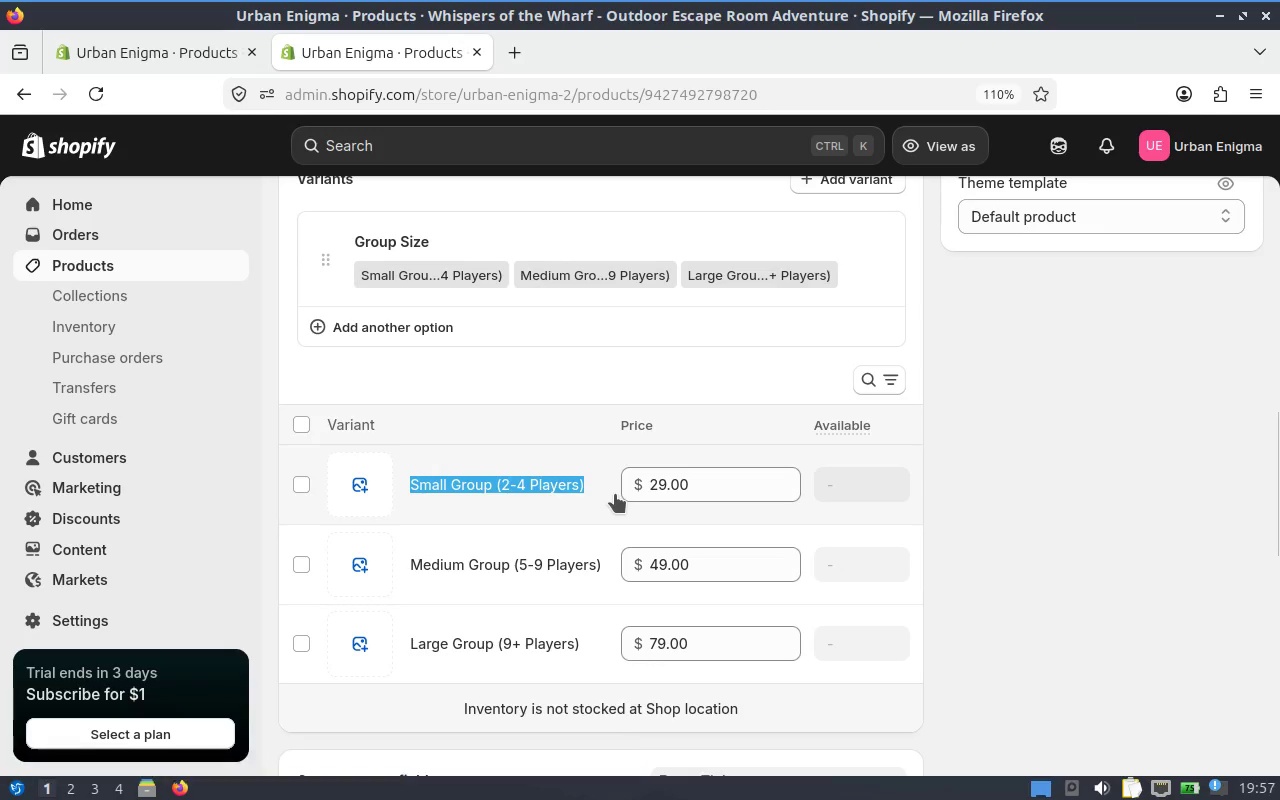 
key(Control+C)
 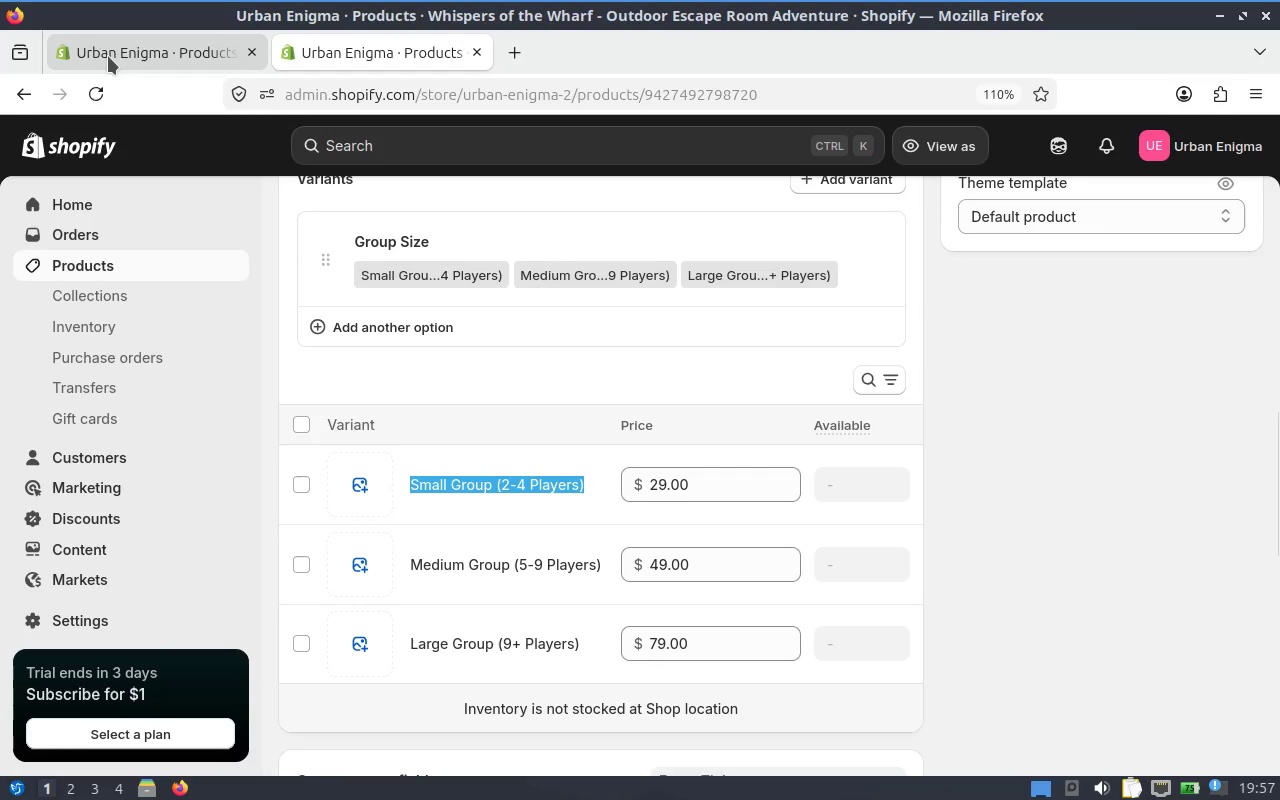 
left_click([111, 51])
 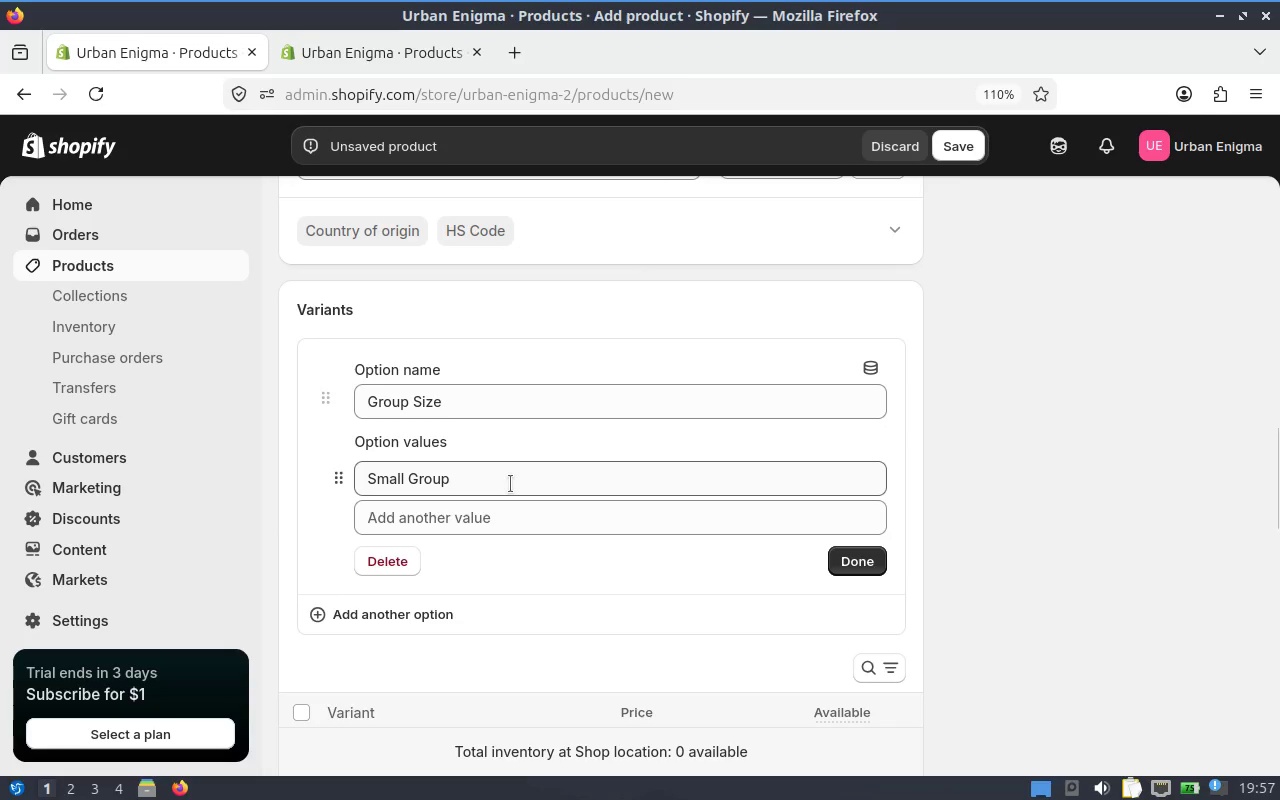 
left_click_drag(start_coordinate=[510, 484], to_coordinate=[237, 480])
 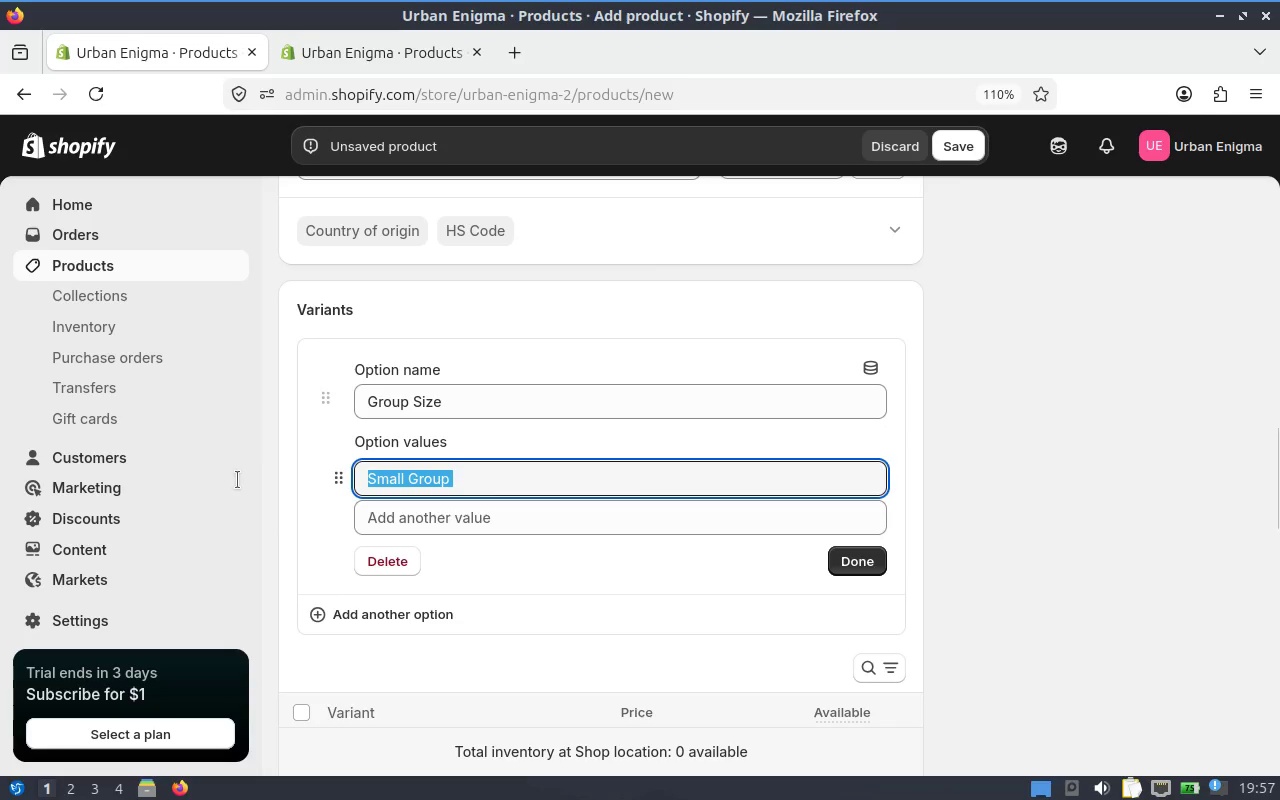 
key(Control+ControlLeft)
 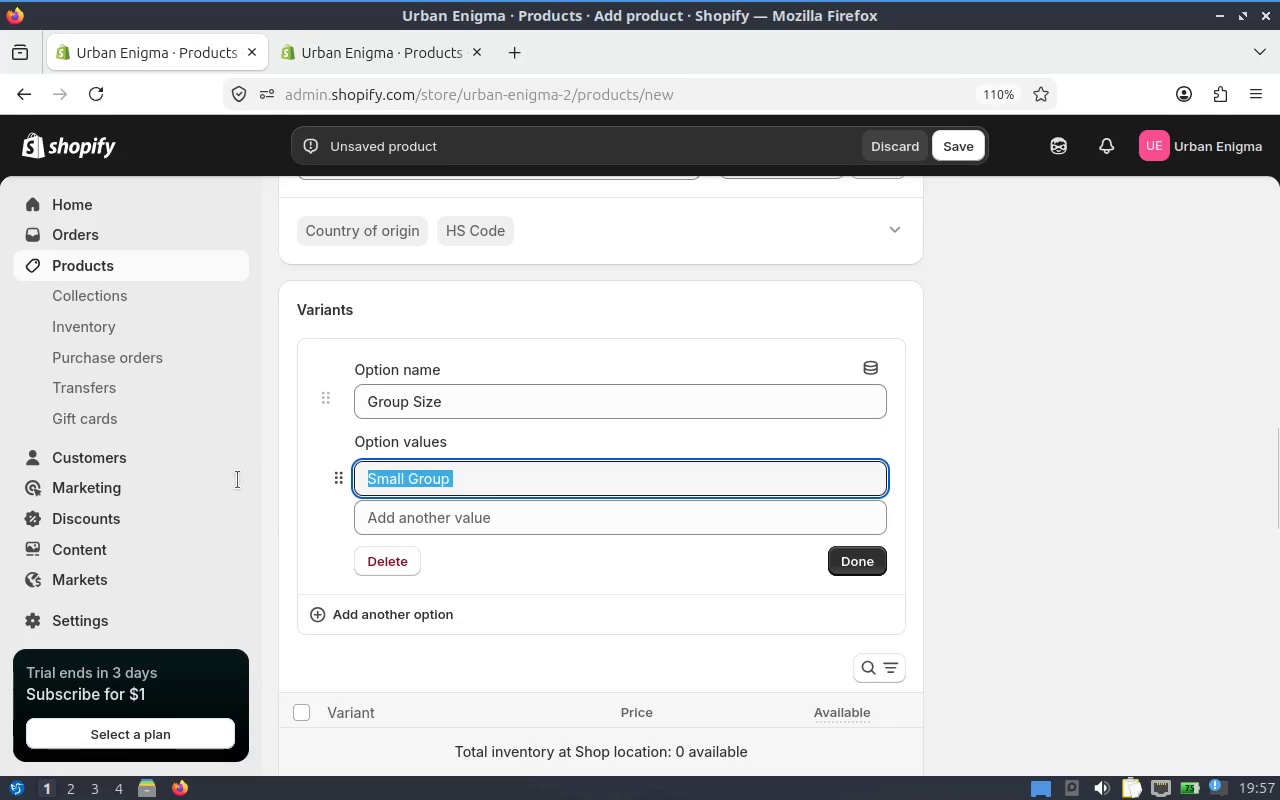 
key(Control+V)
 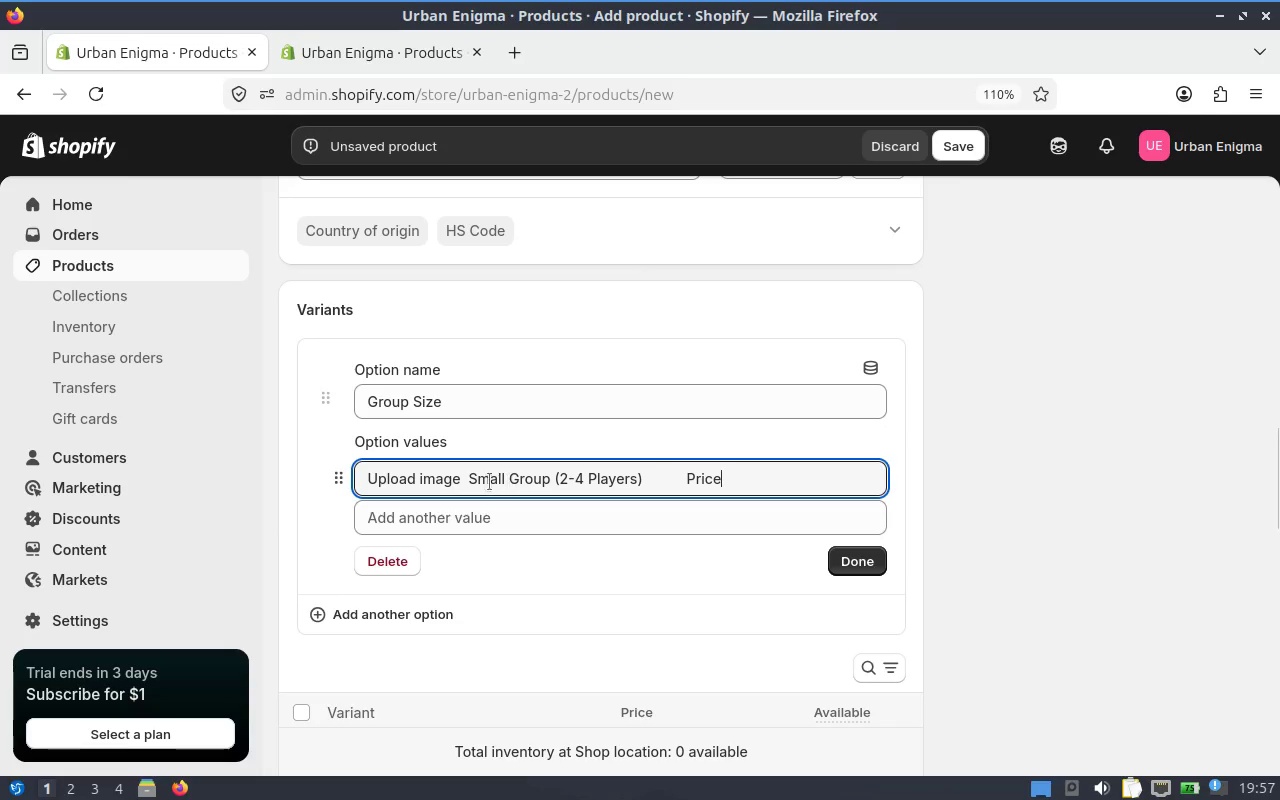 
left_click_drag(start_coordinate=[472, 482], to_coordinate=[297, 463])
 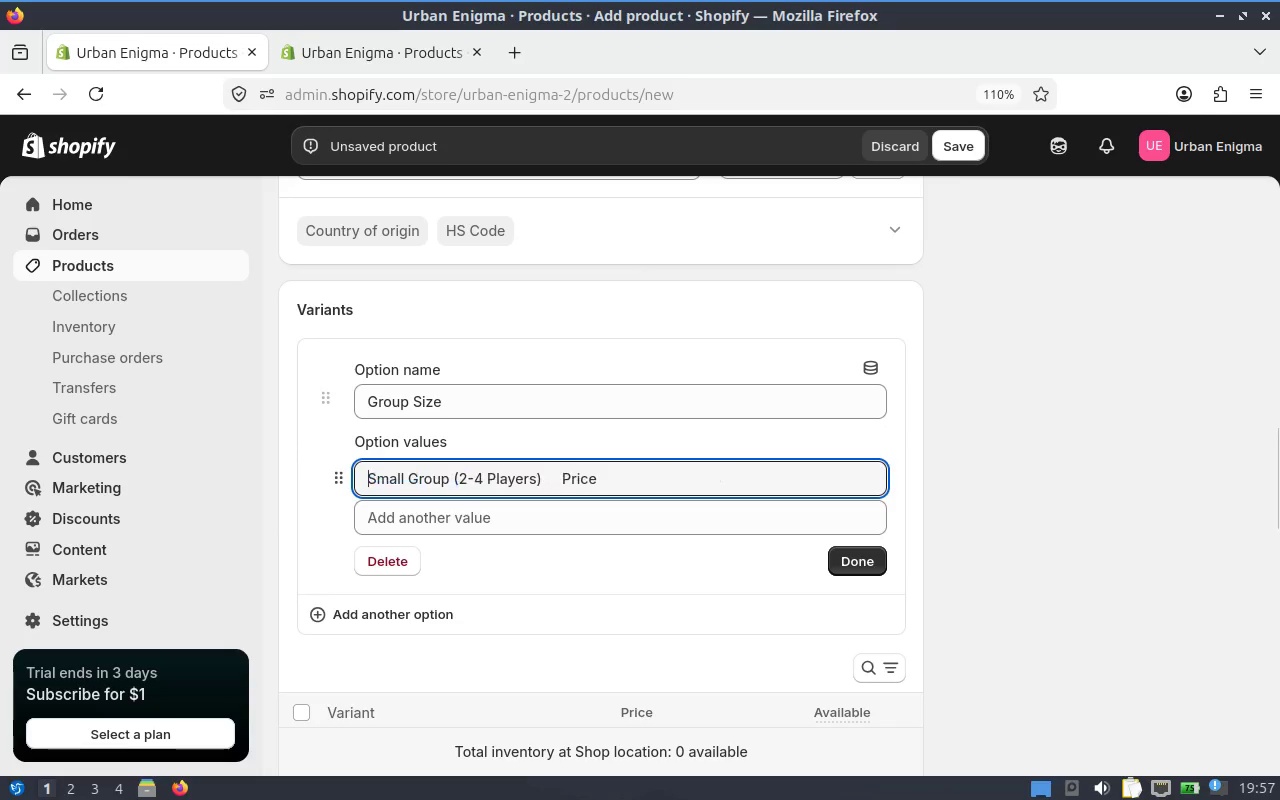 
key(Backspace)
 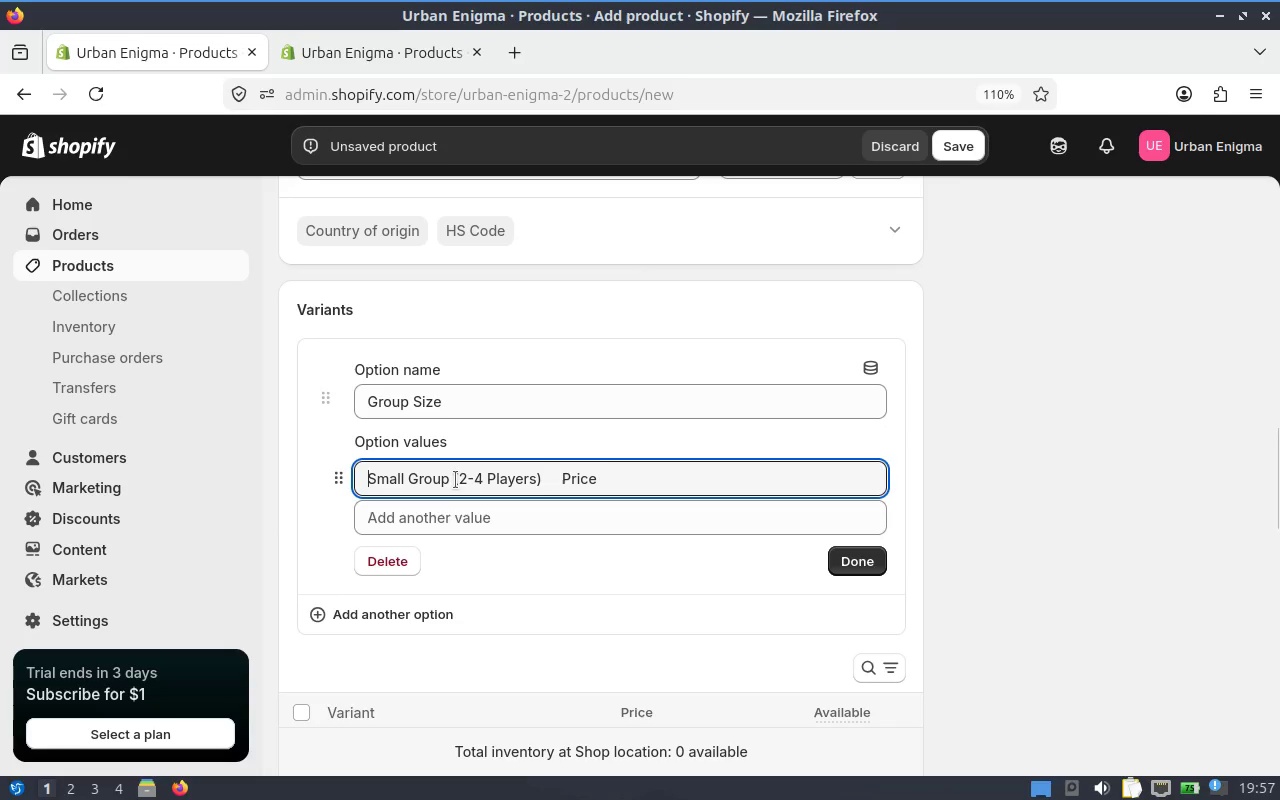 
key(Backspace)
 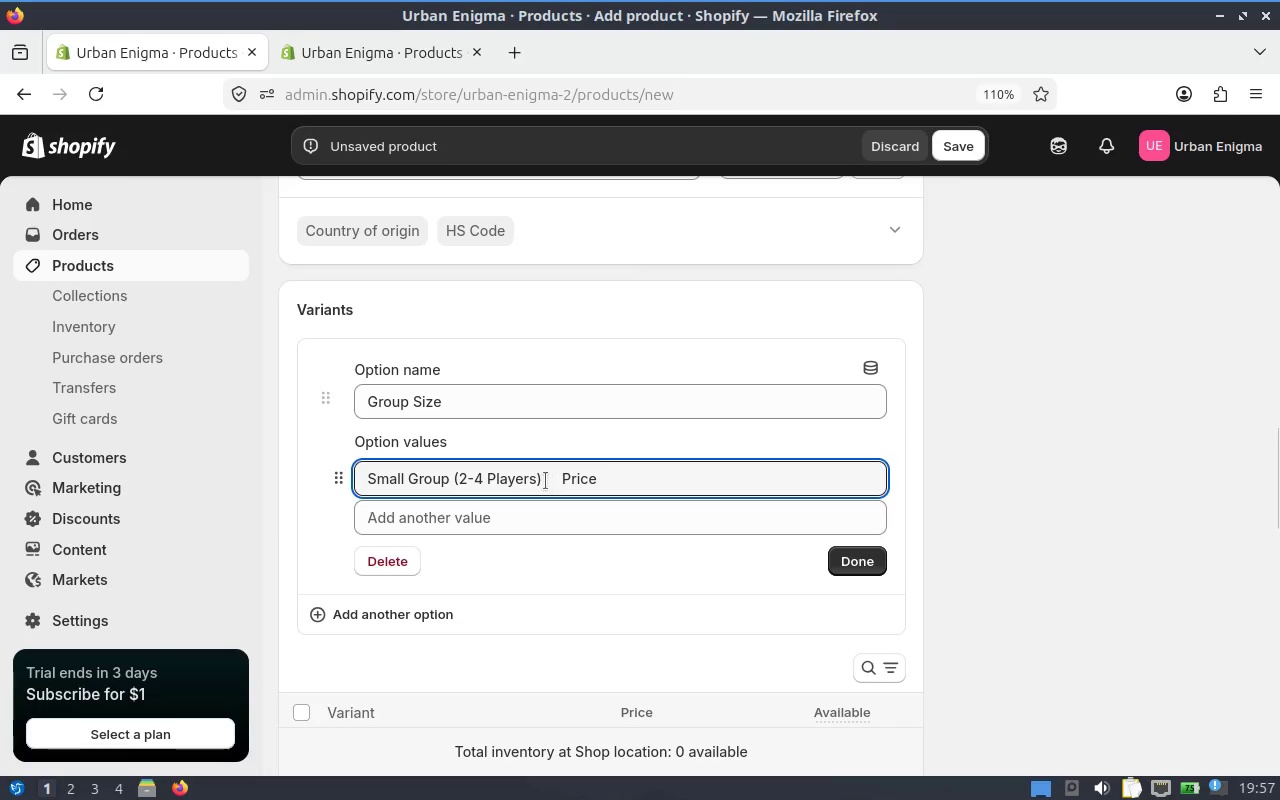 
left_click_drag(start_coordinate=[542, 481], to_coordinate=[730, 480])
 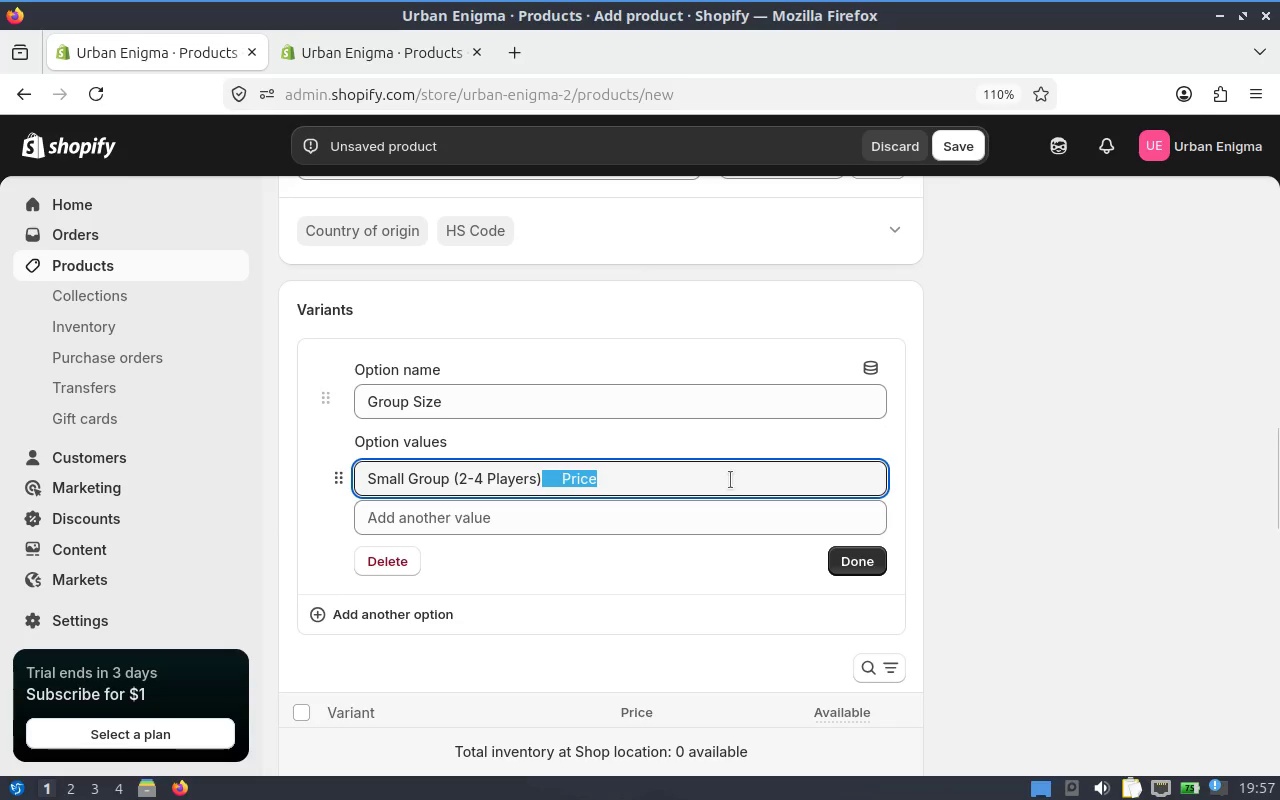 
key(Backspace)
 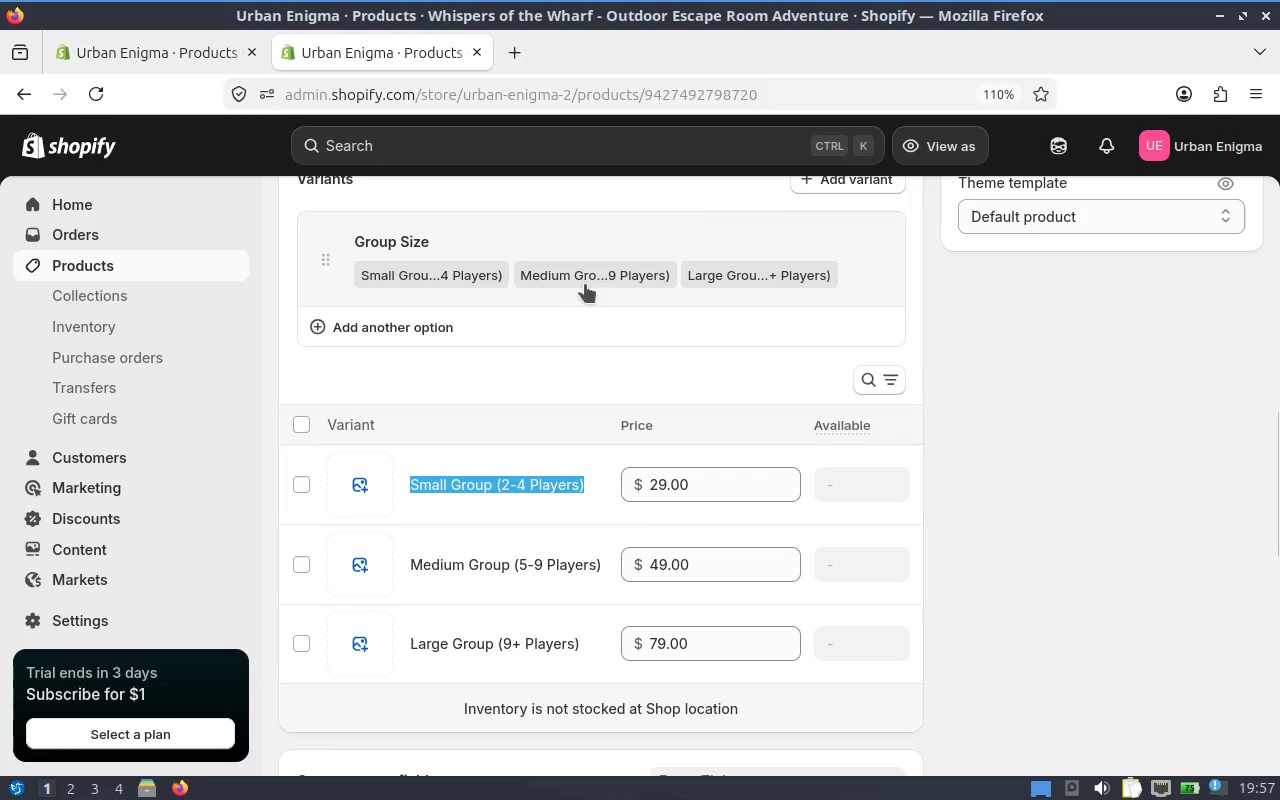 
left_click([617, 241])
 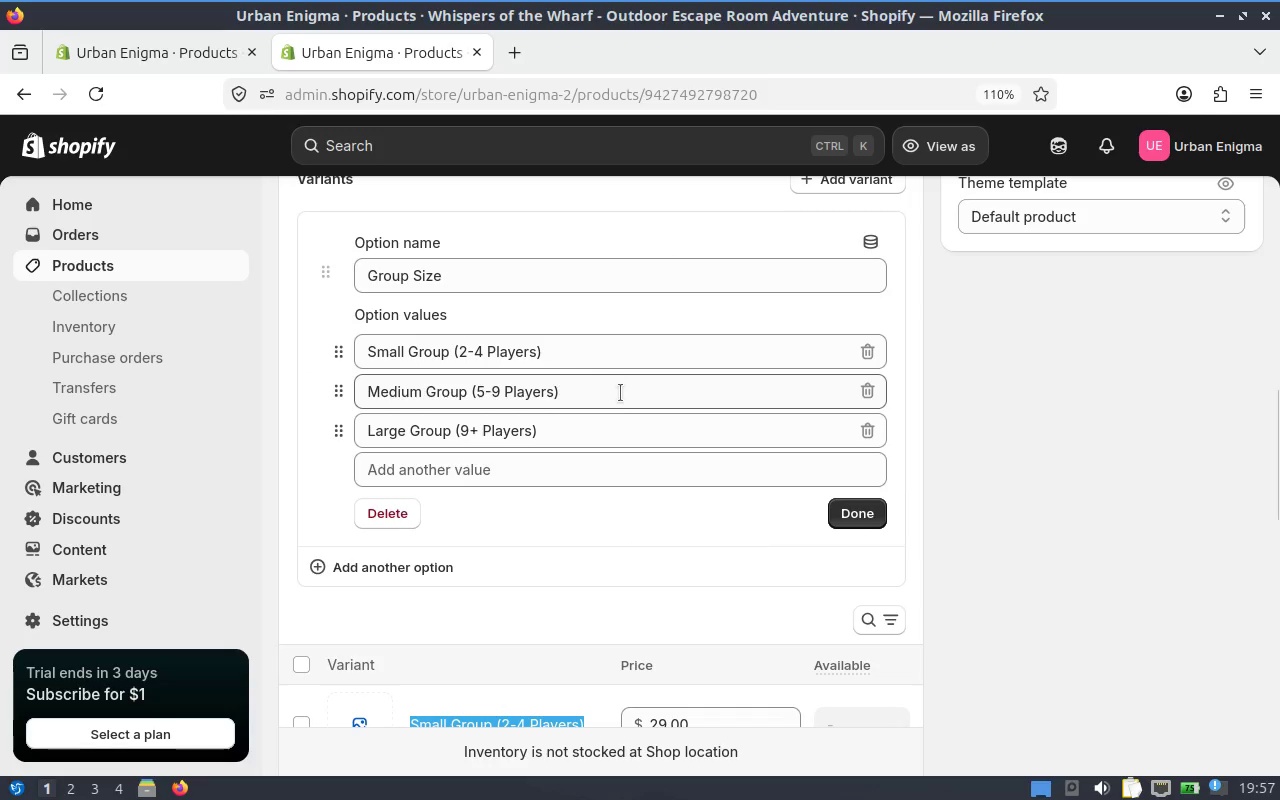 
left_click([624, 408])
 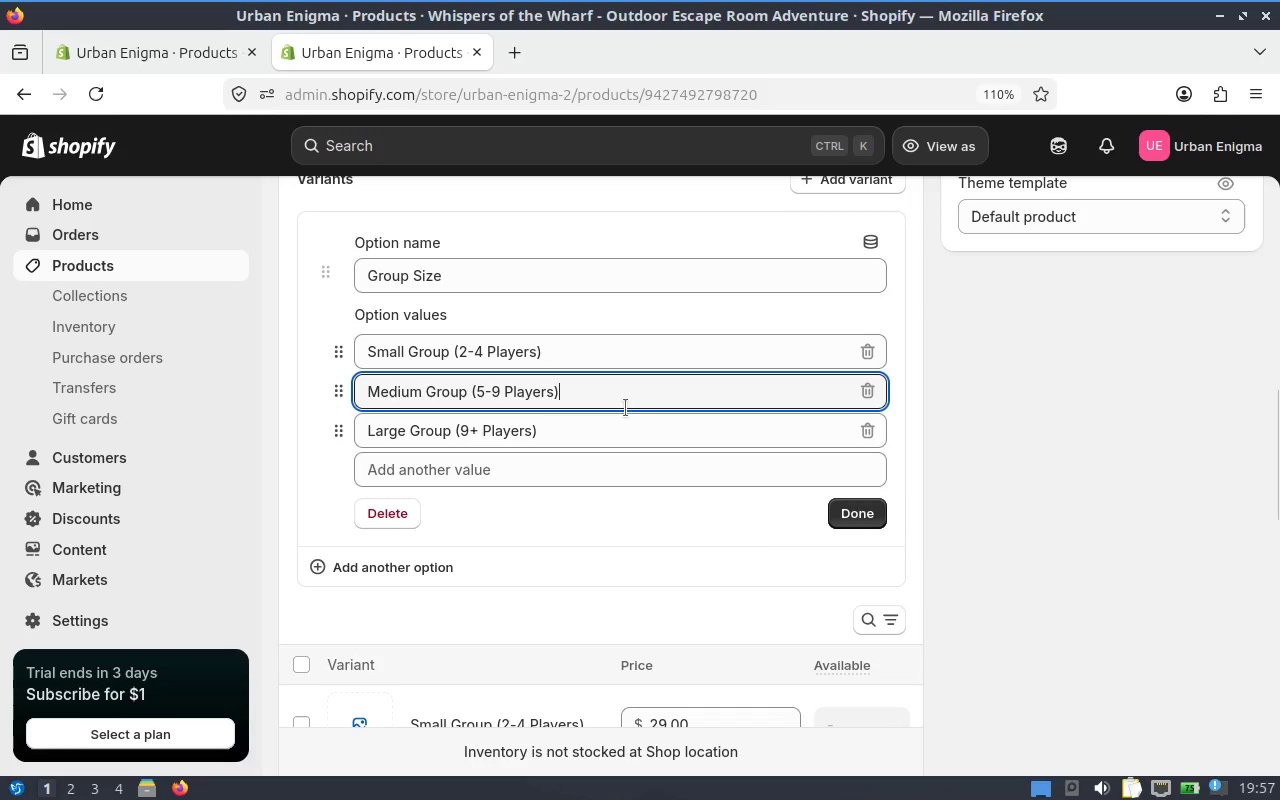 
key(Control+A)
 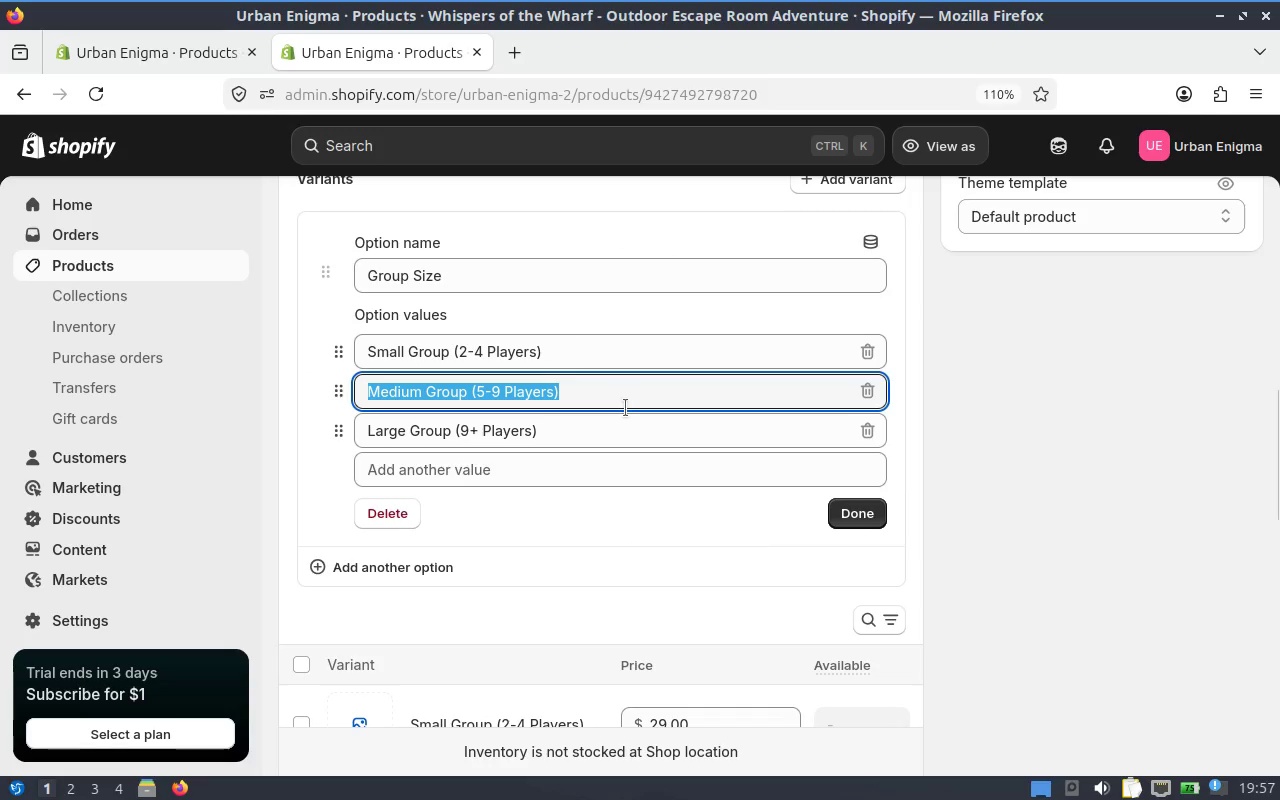 
key(Control+C)
 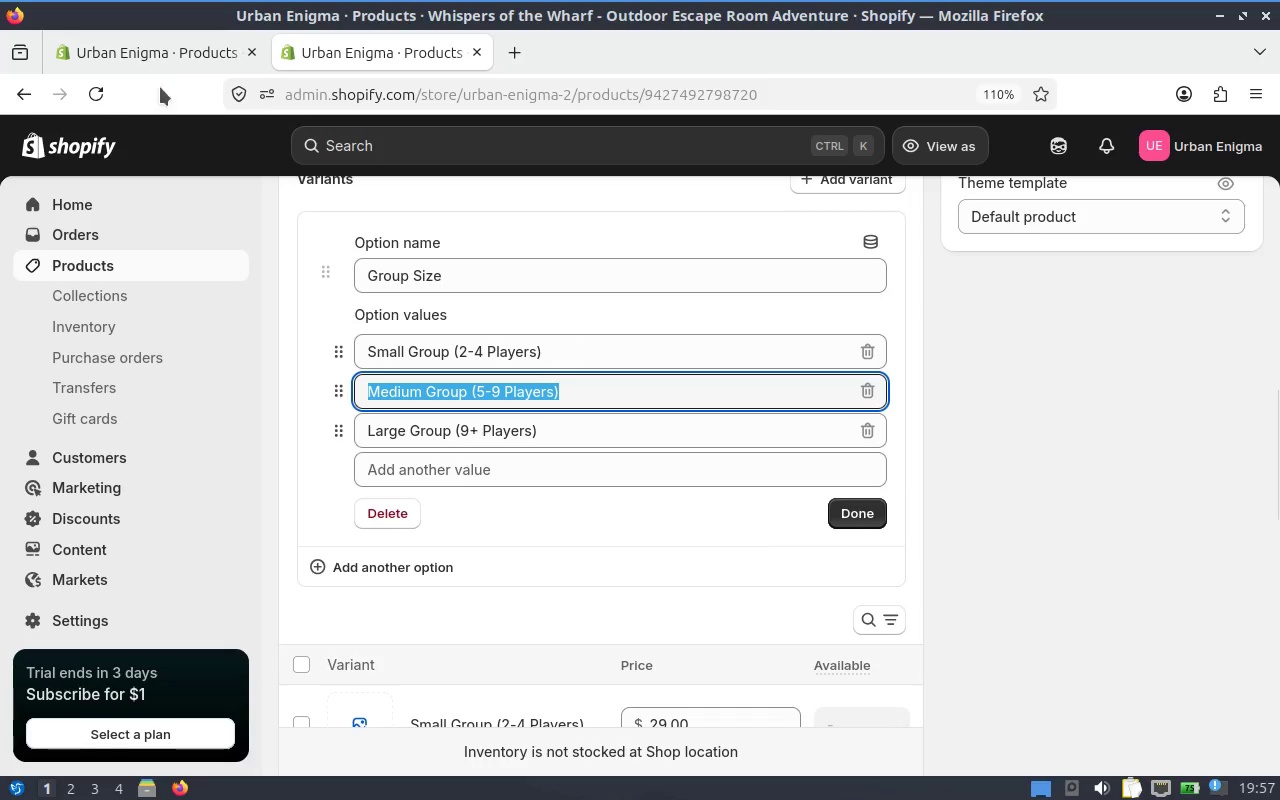 
left_click([166, 65])
 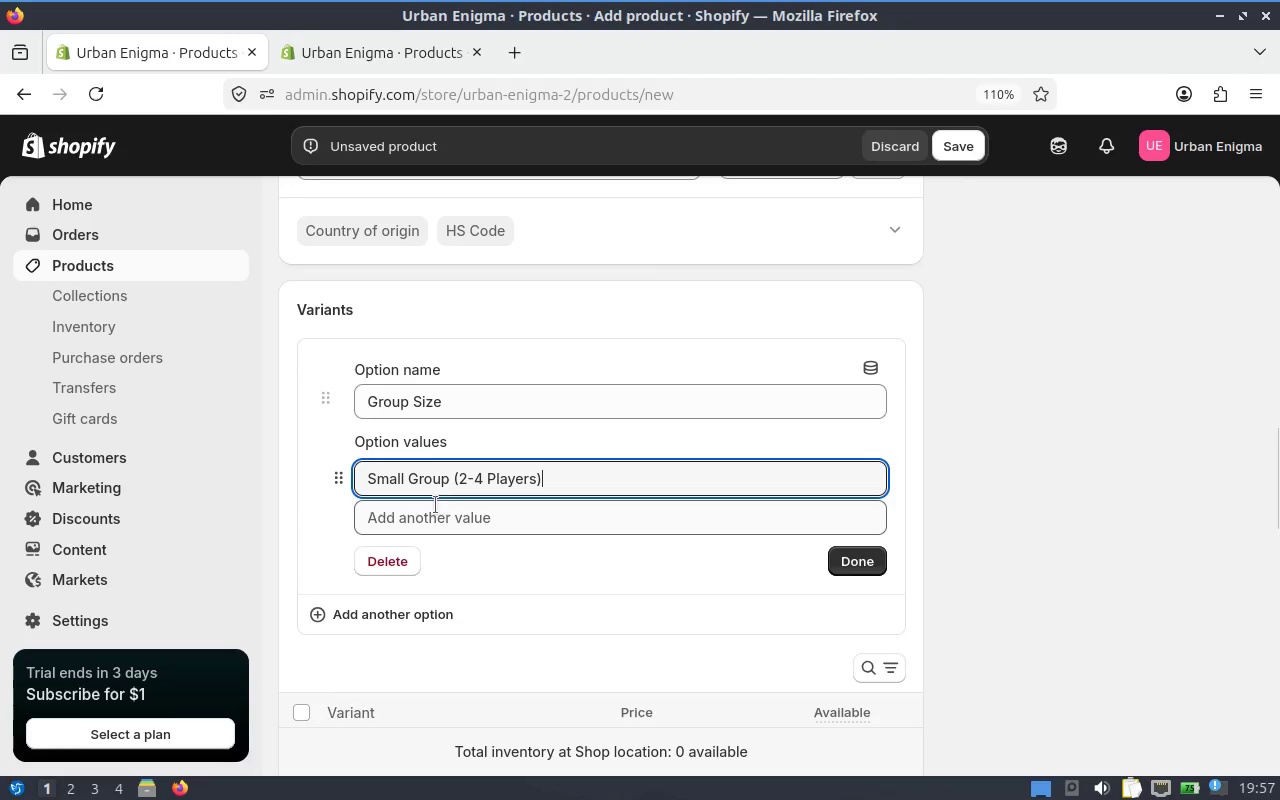 
left_click([448, 518])
 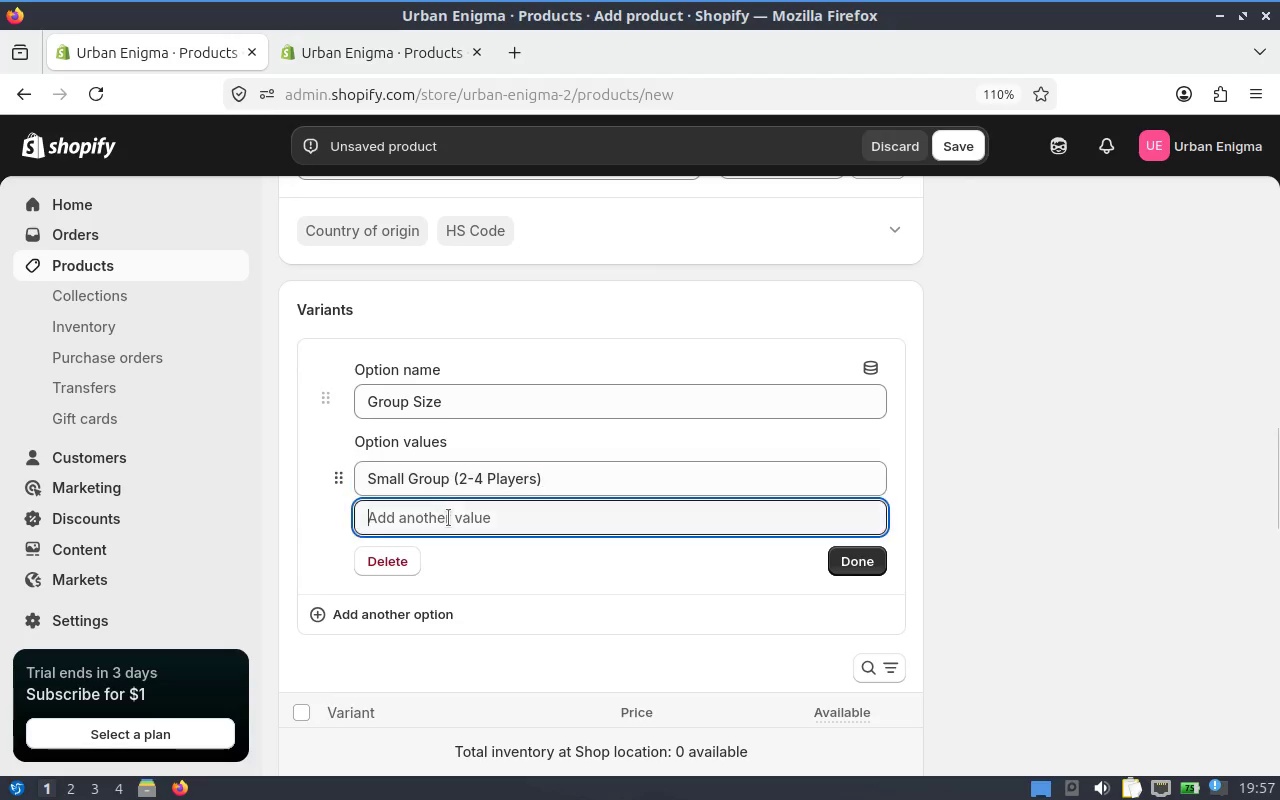 
key(Control+ControlLeft)
 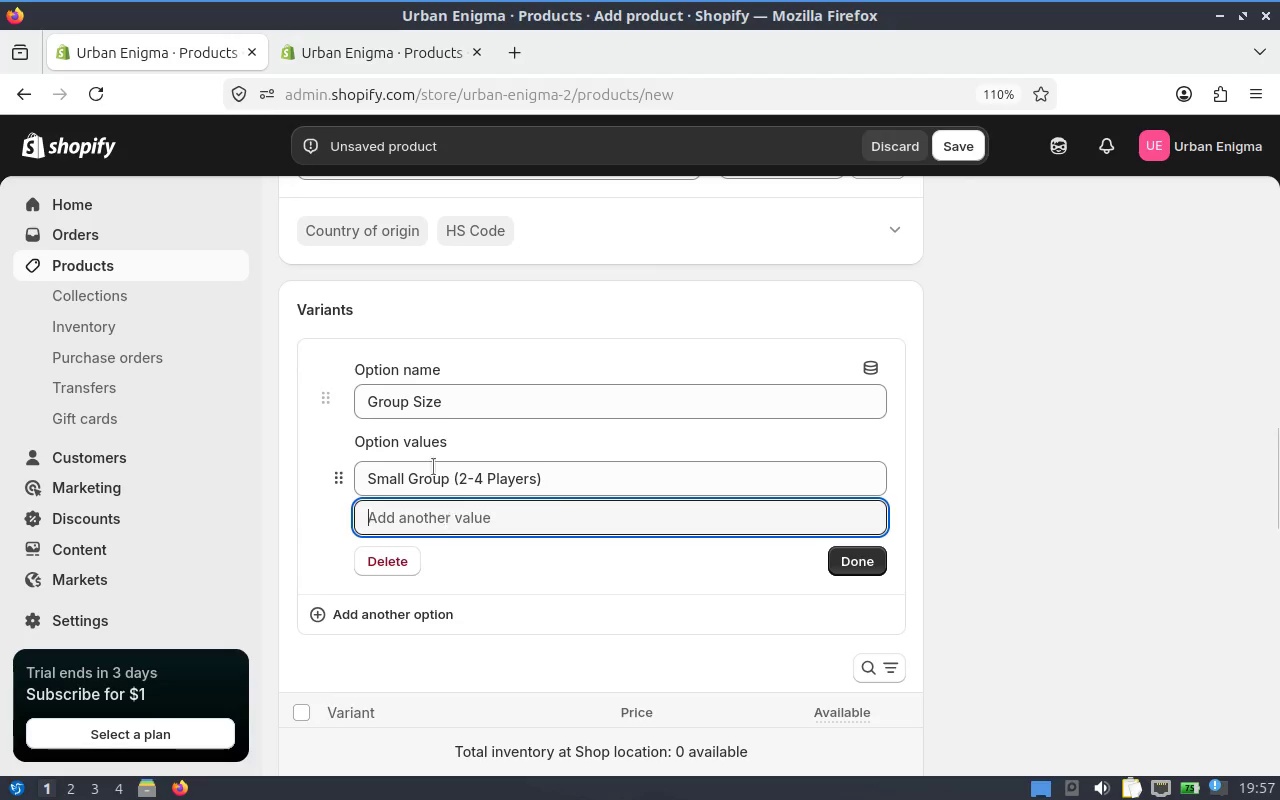 
key(Control+V)
 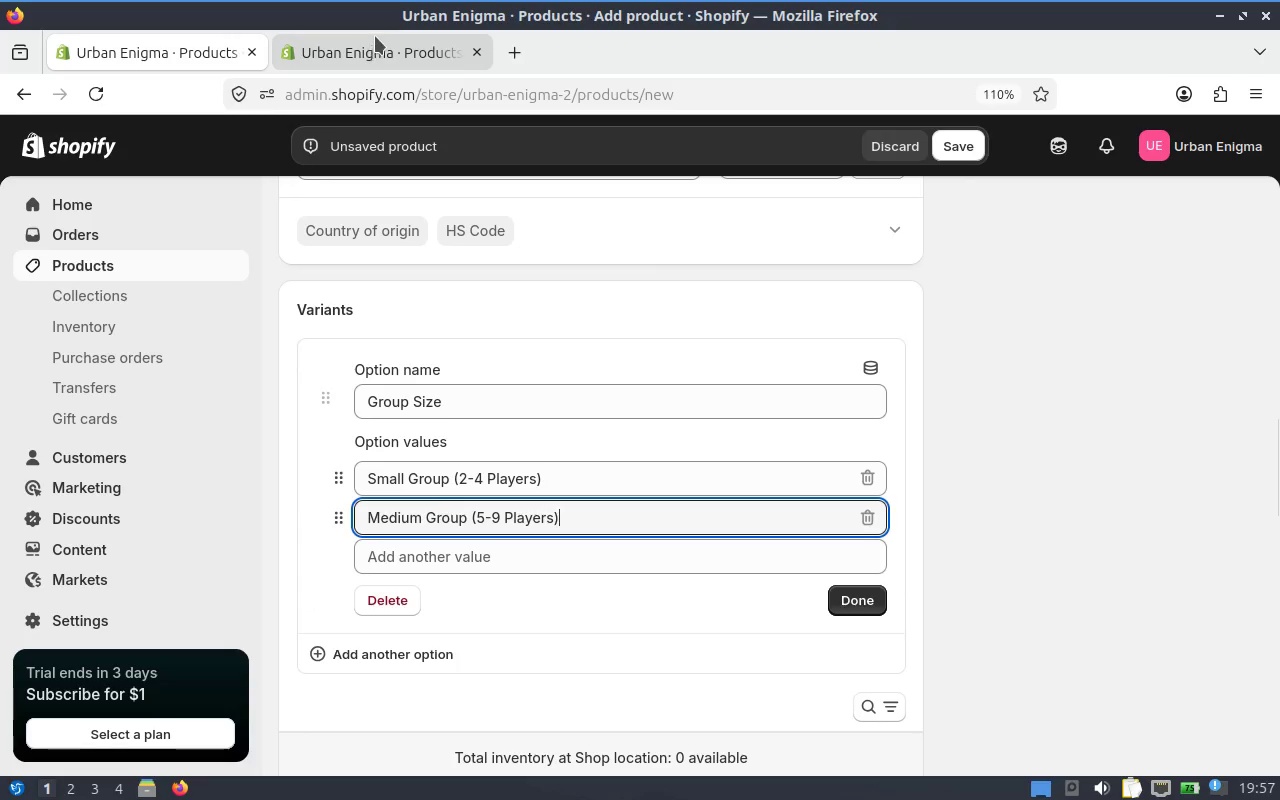 
left_click([375, 50])
 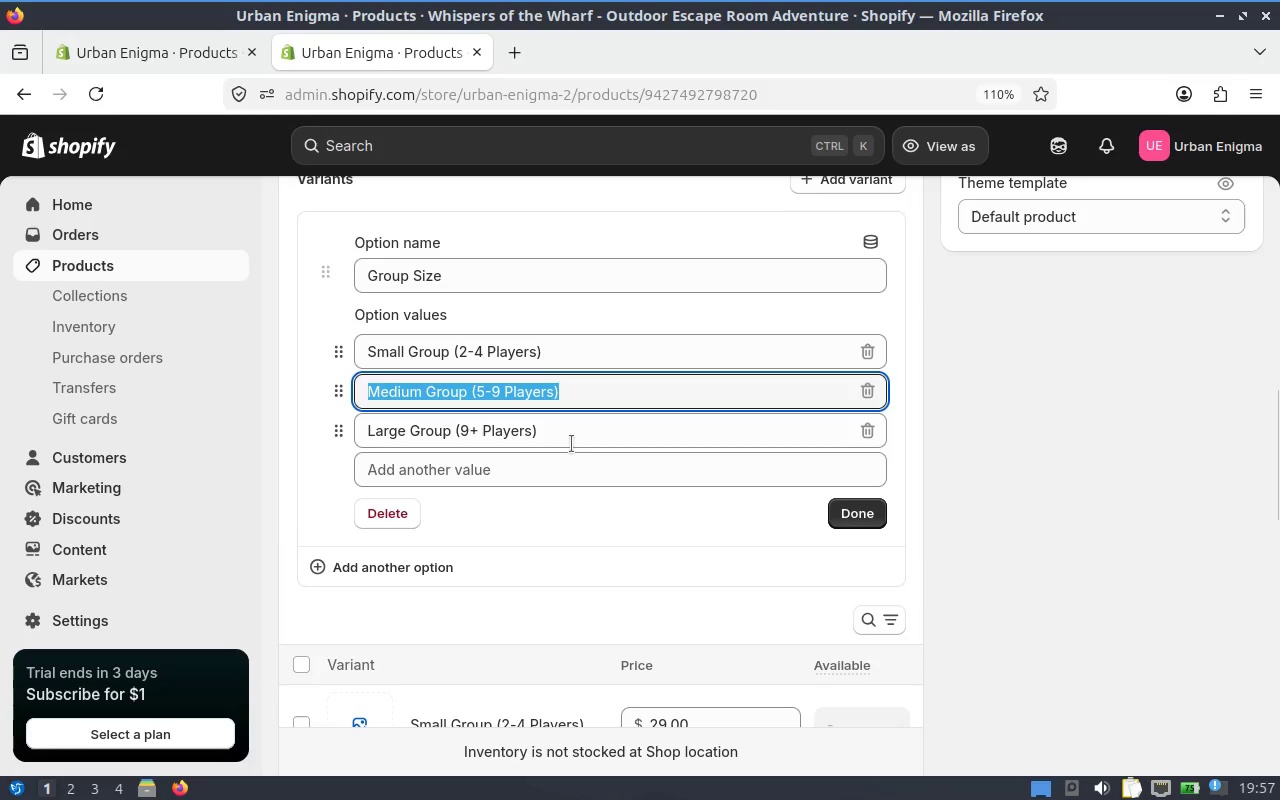 
key(Control+A)
 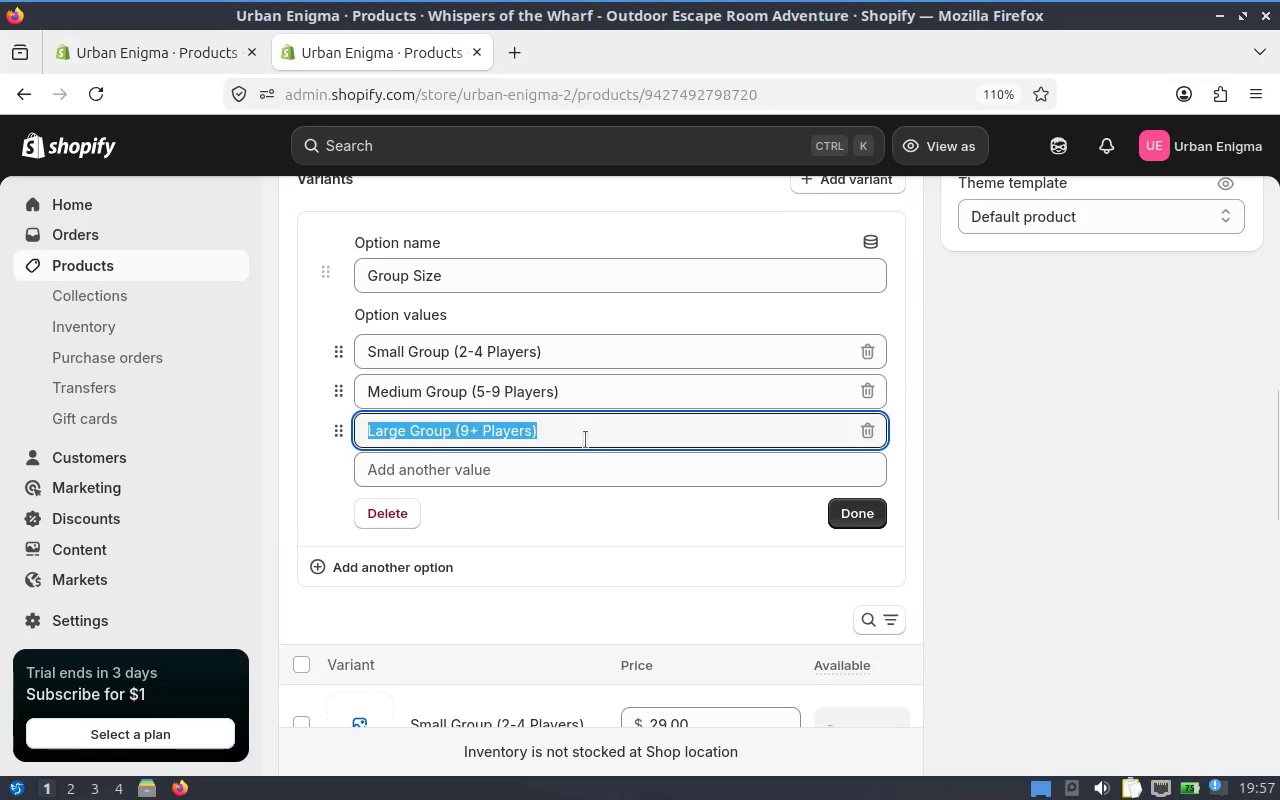 
key(Control+C)
 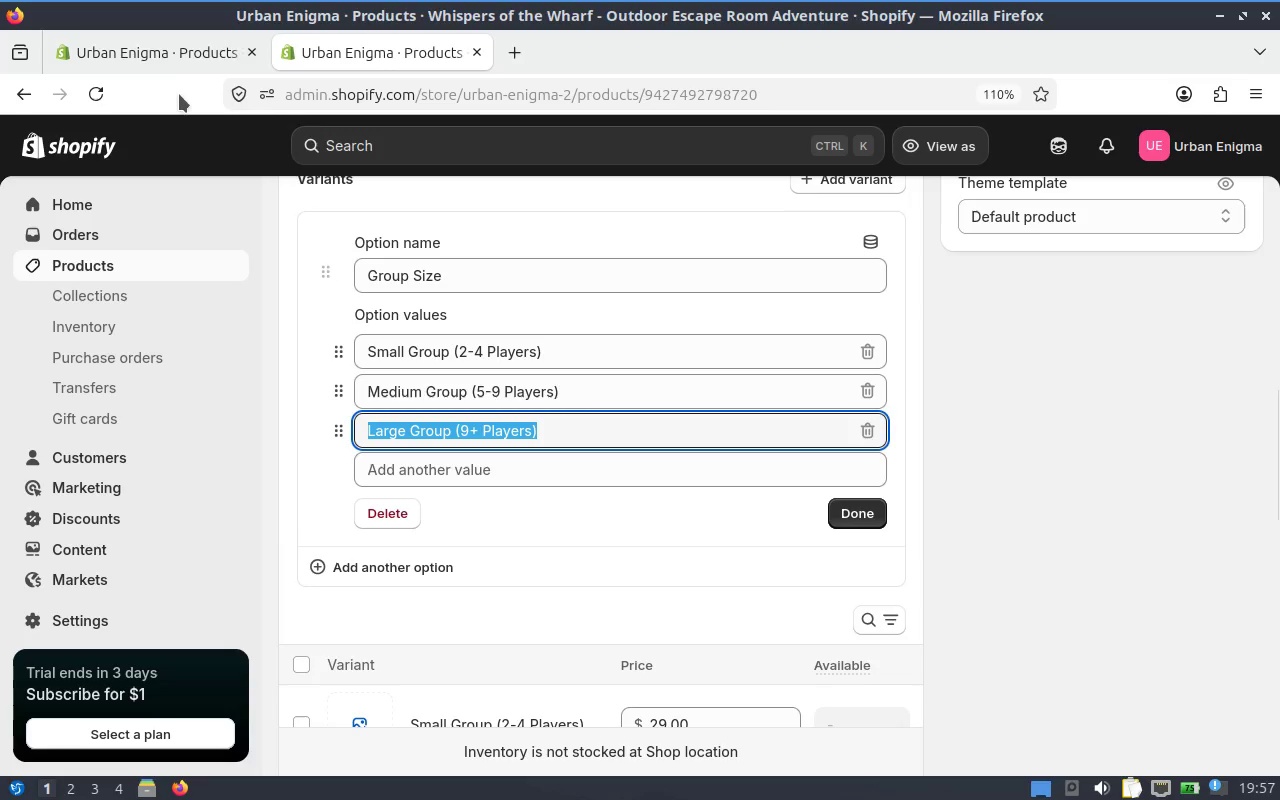 
left_click([168, 69])
 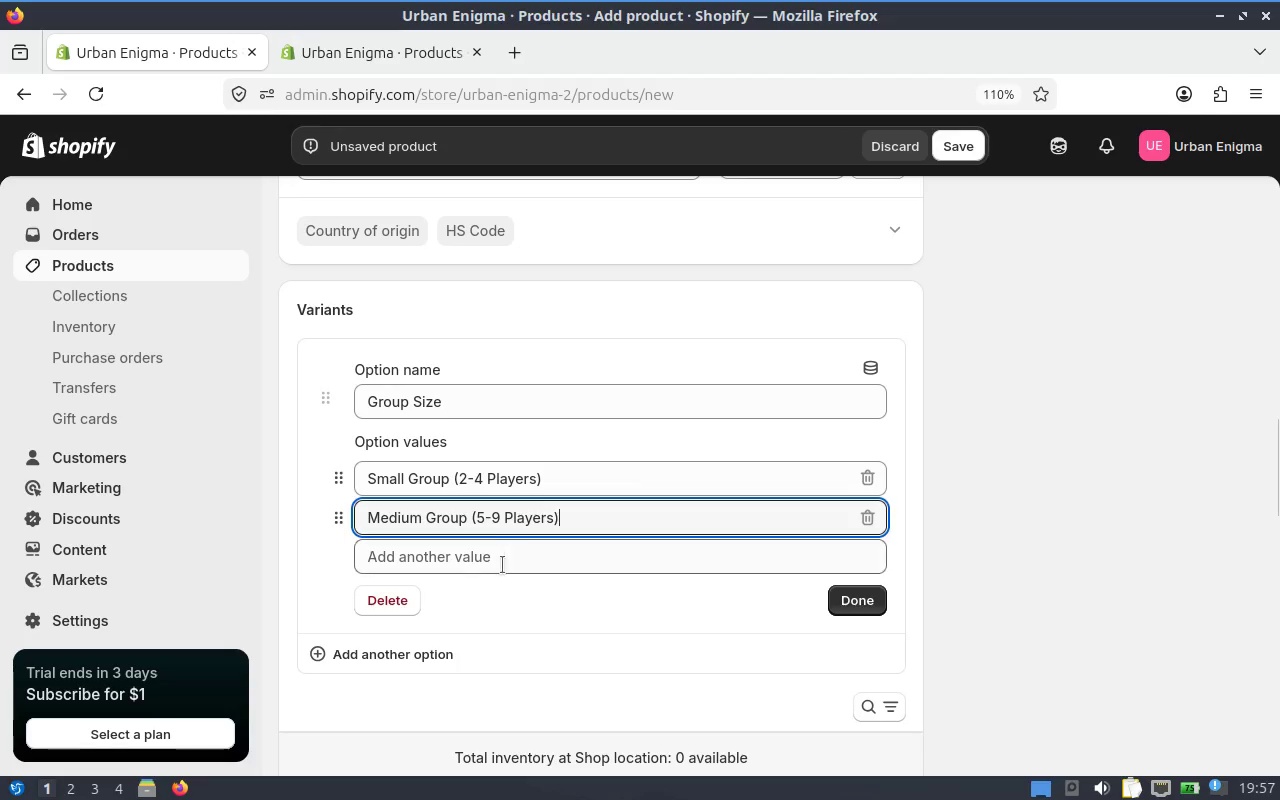 
left_click([501, 567])
 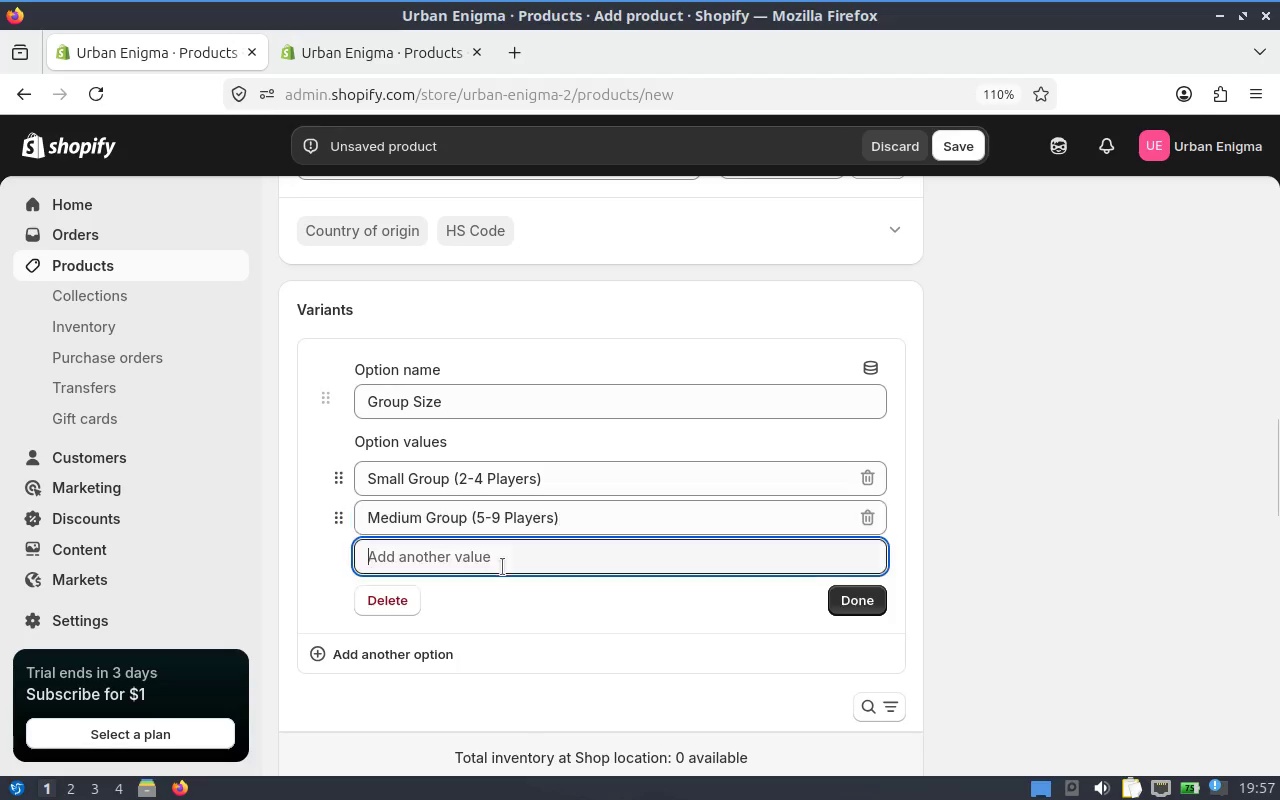 
key(Control+ControlLeft)
 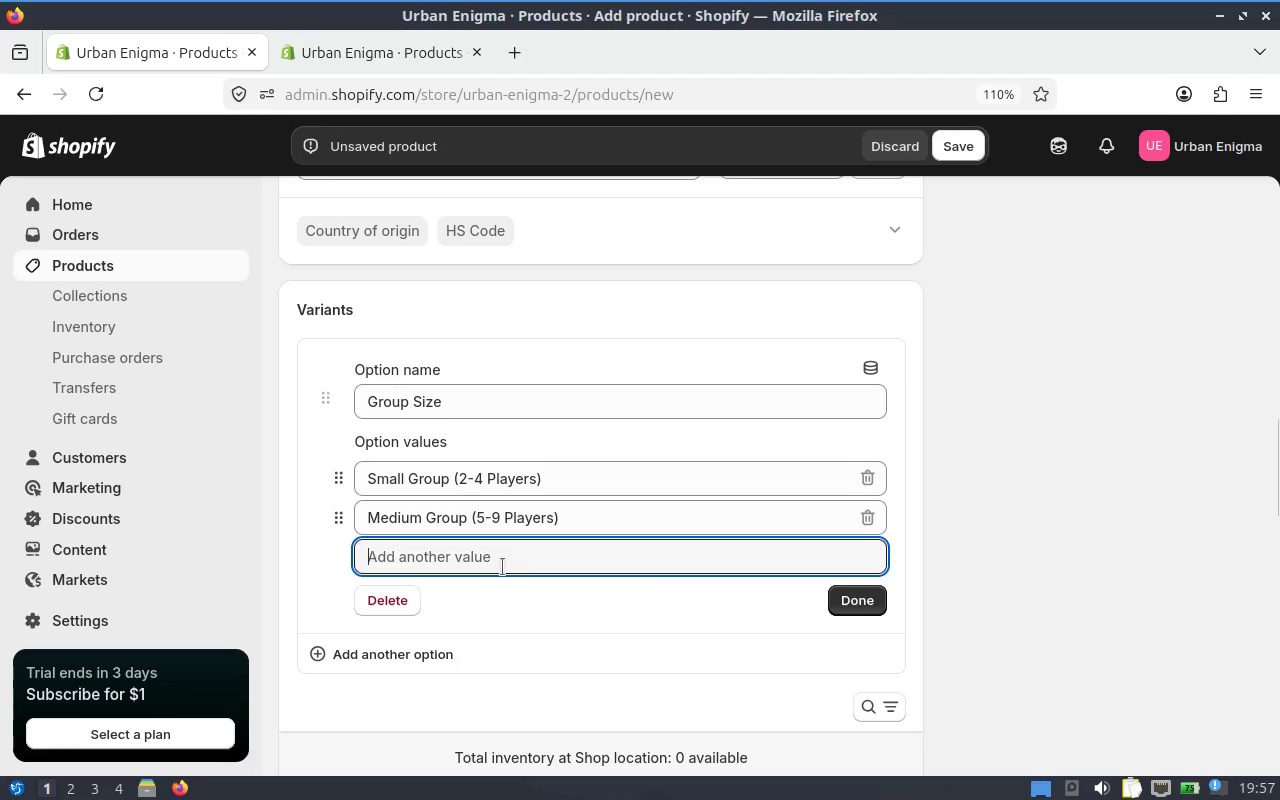 
key(Control+V)
 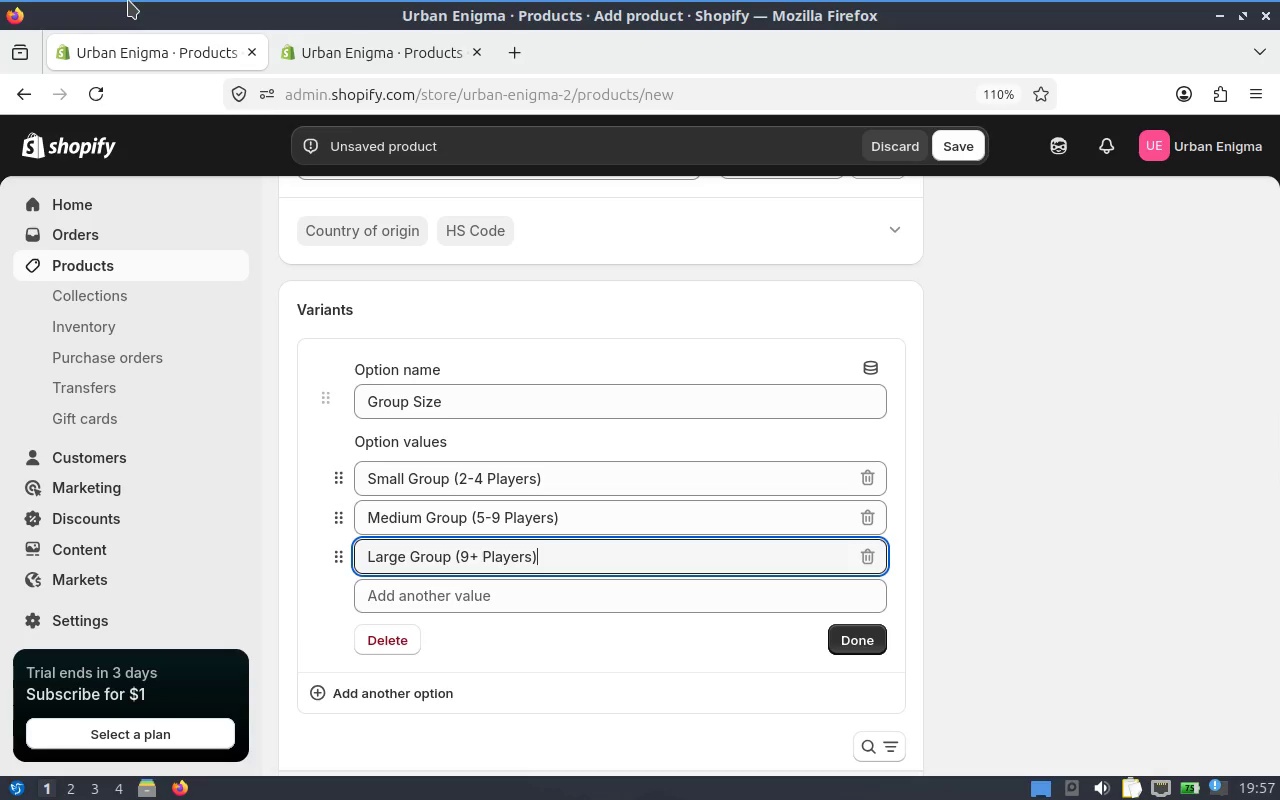 
left_click([1042, 539])
 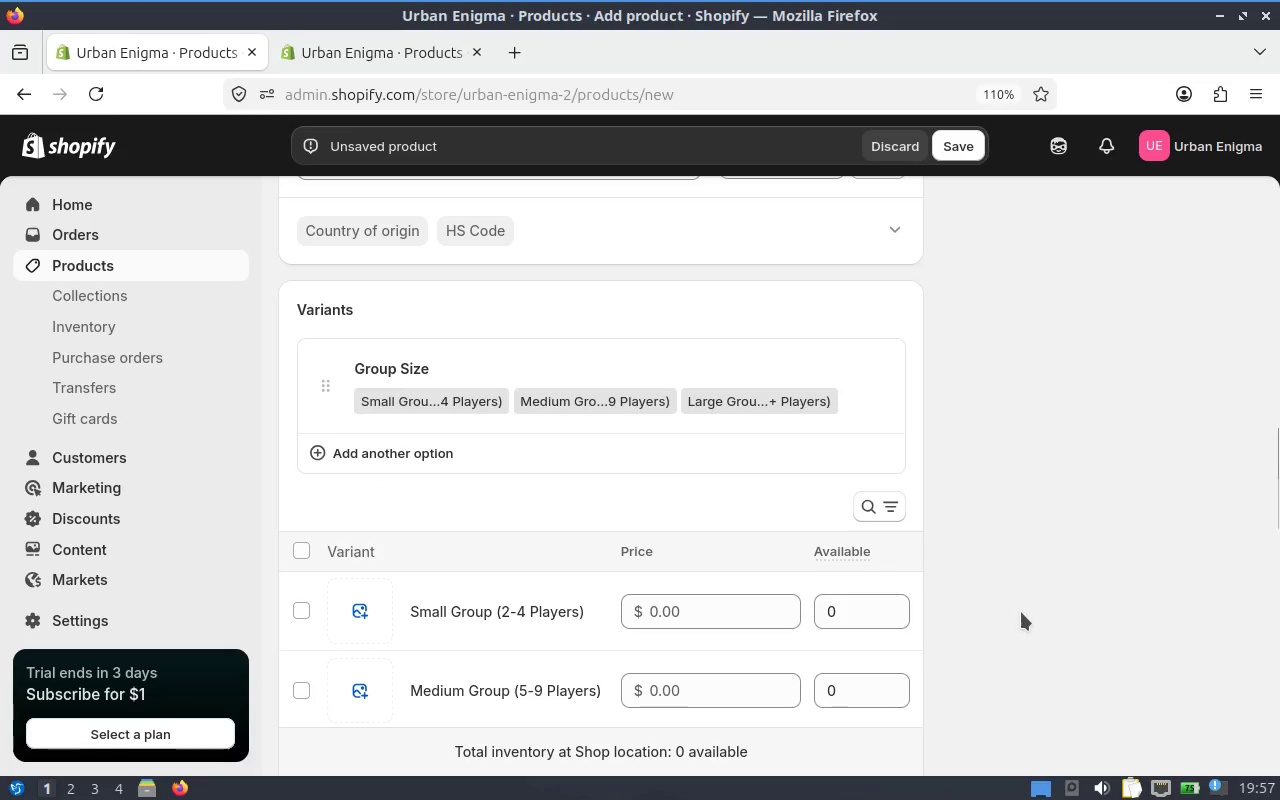 
left_click_drag(start_coordinate=[1279, 505], to_coordinate=[1279, 443])
 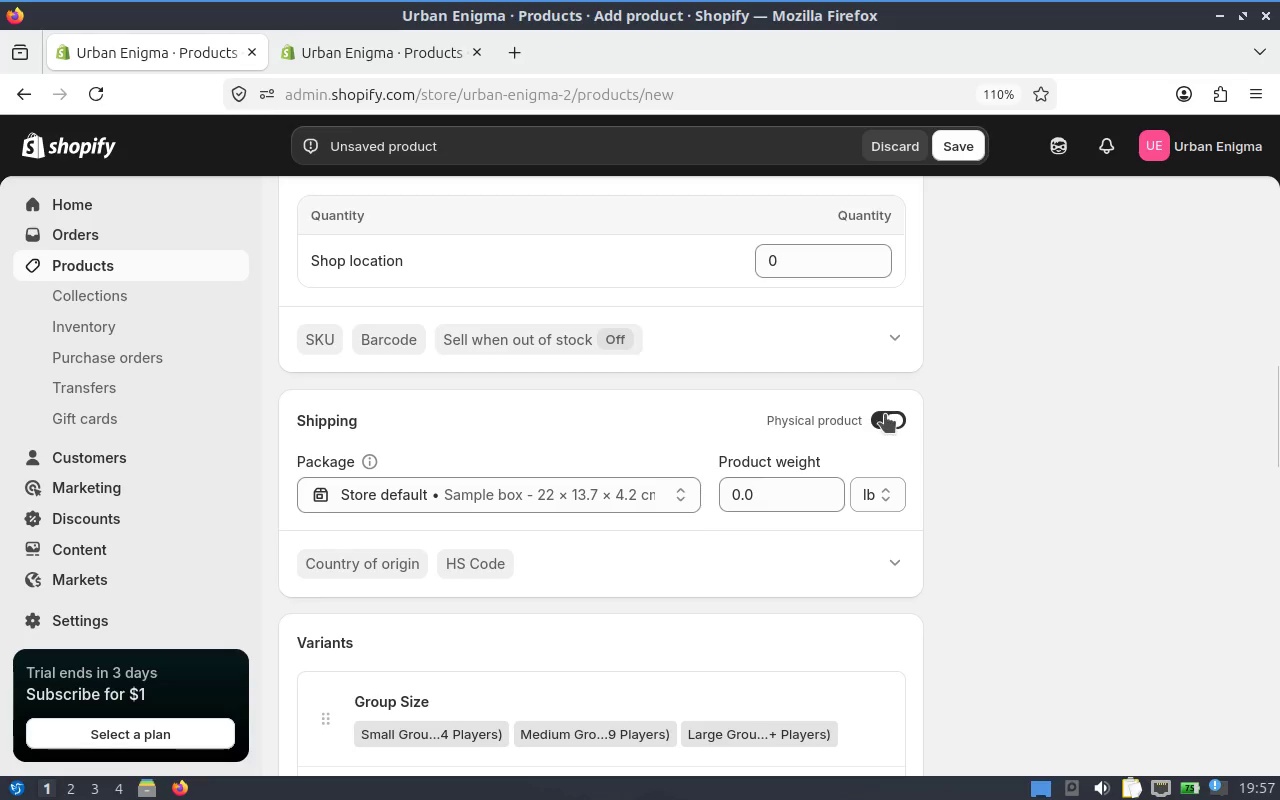 
left_click([885, 428])
 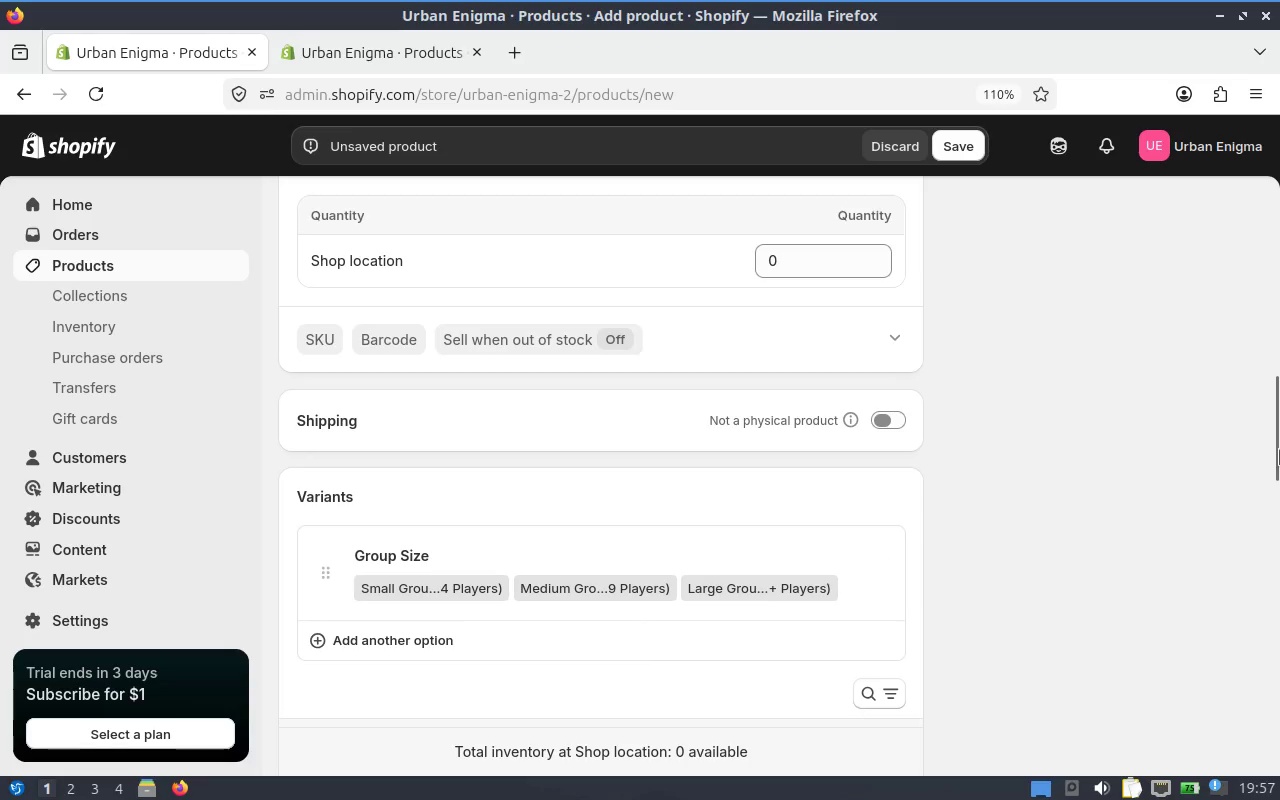 
left_click_drag(start_coordinate=[1279, 430], to_coordinate=[1279, 416])
 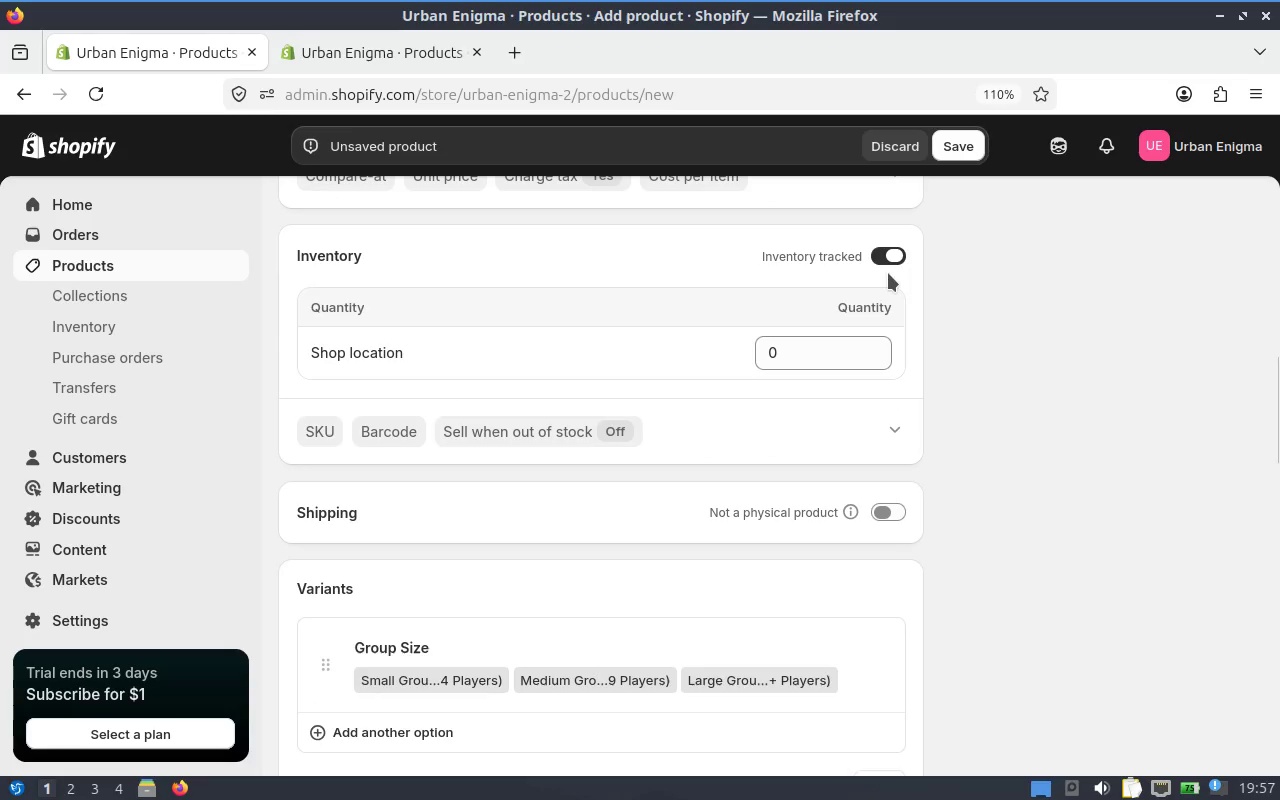 
left_click([897, 265])
 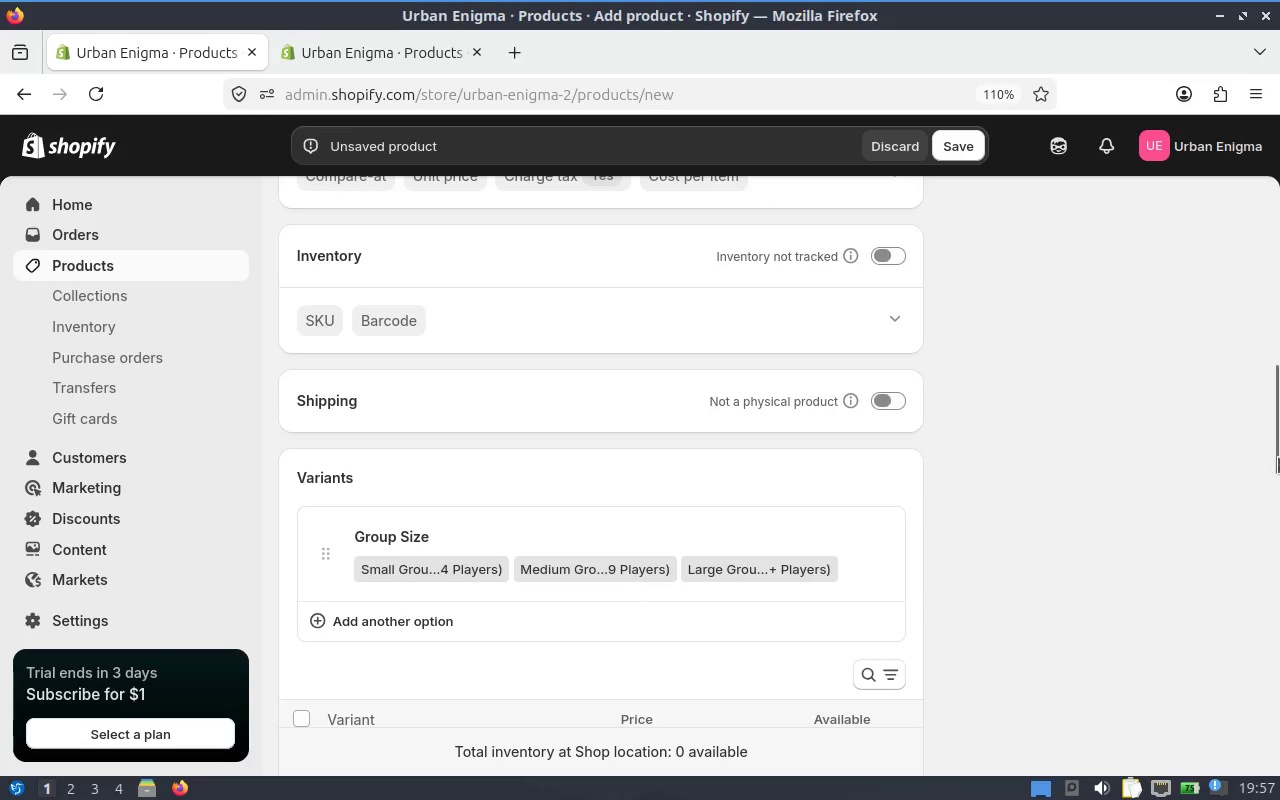 
left_click_drag(start_coordinate=[1278, 457], to_coordinate=[1279, 546])
 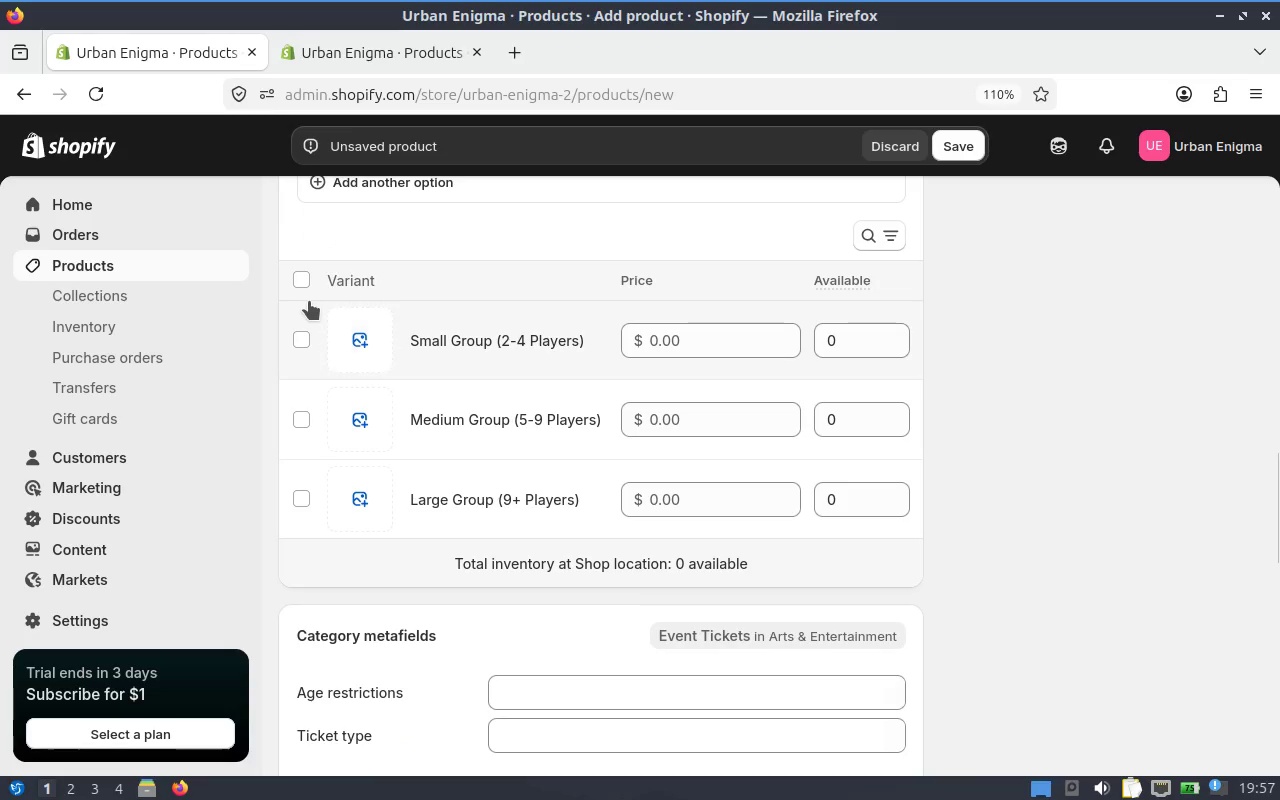 
left_click([306, 284])
 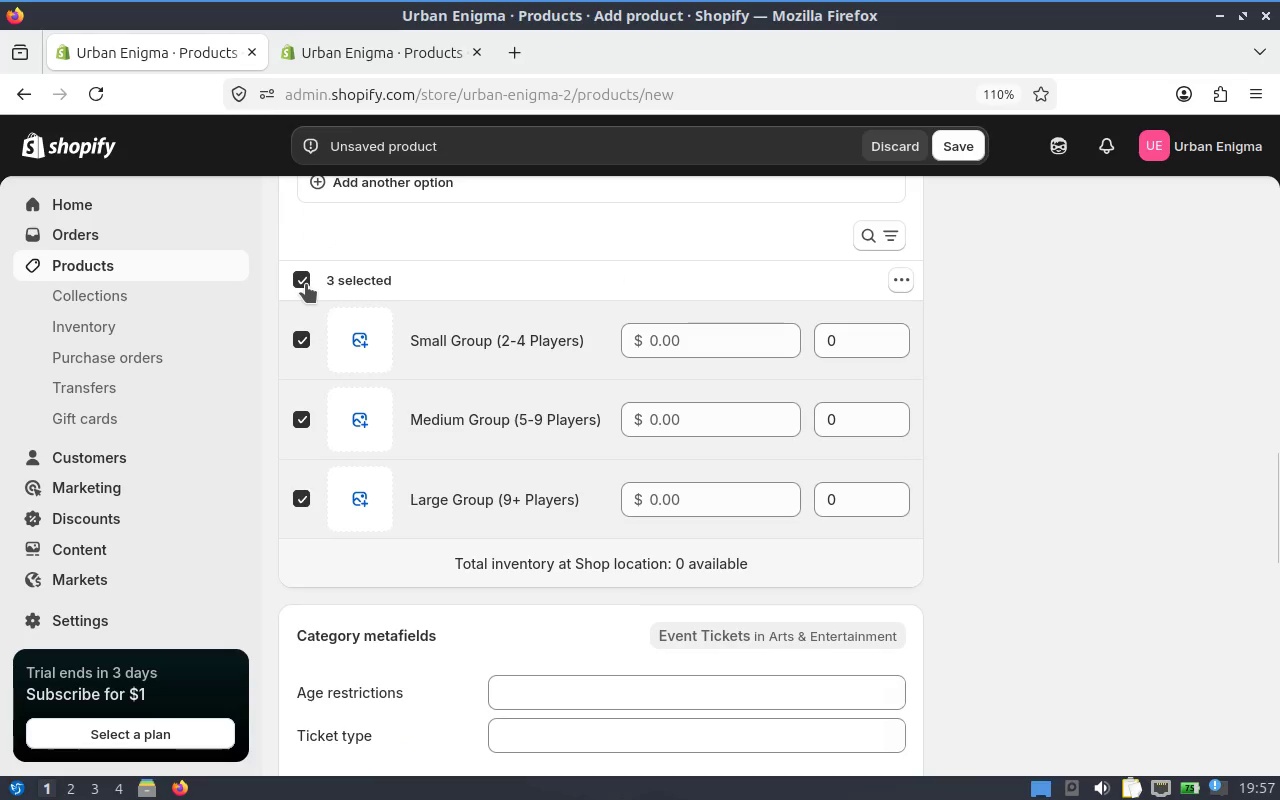 
left_click([306, 284])
 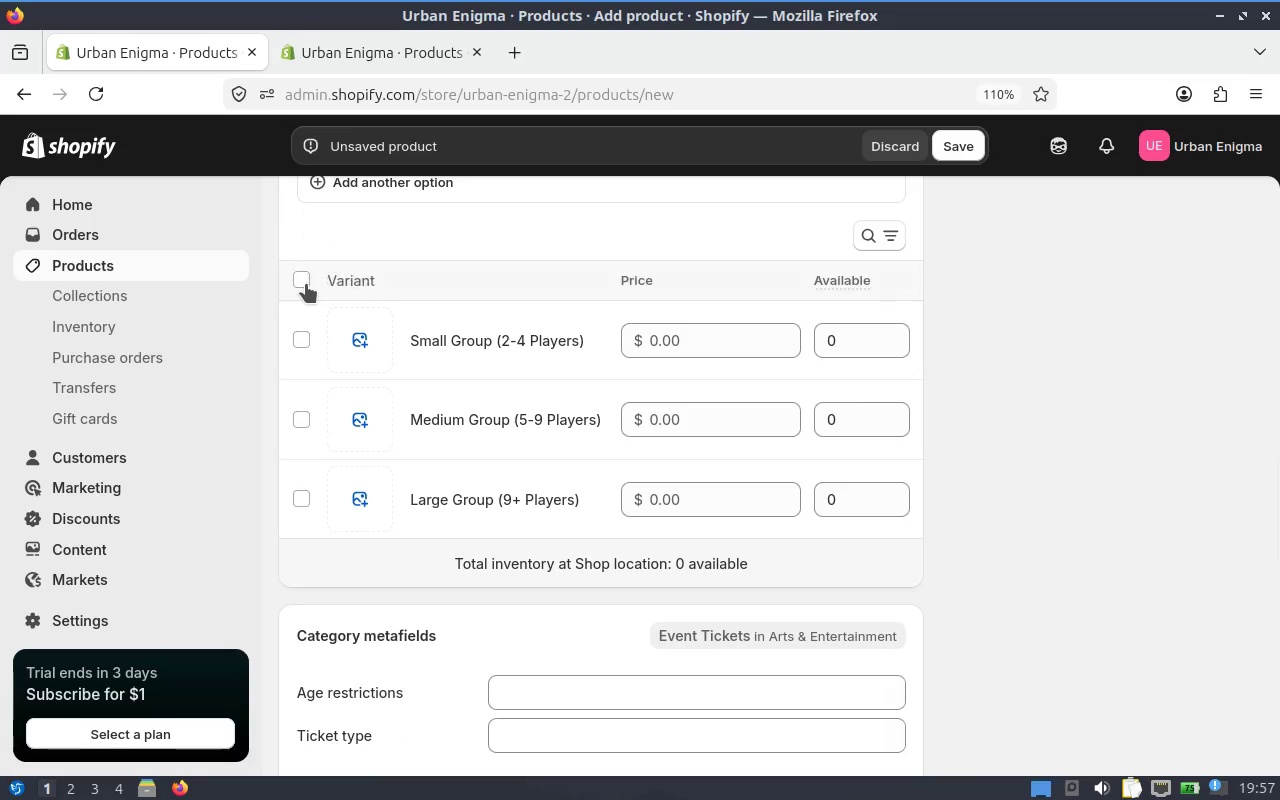 
left_click([306, 284])
 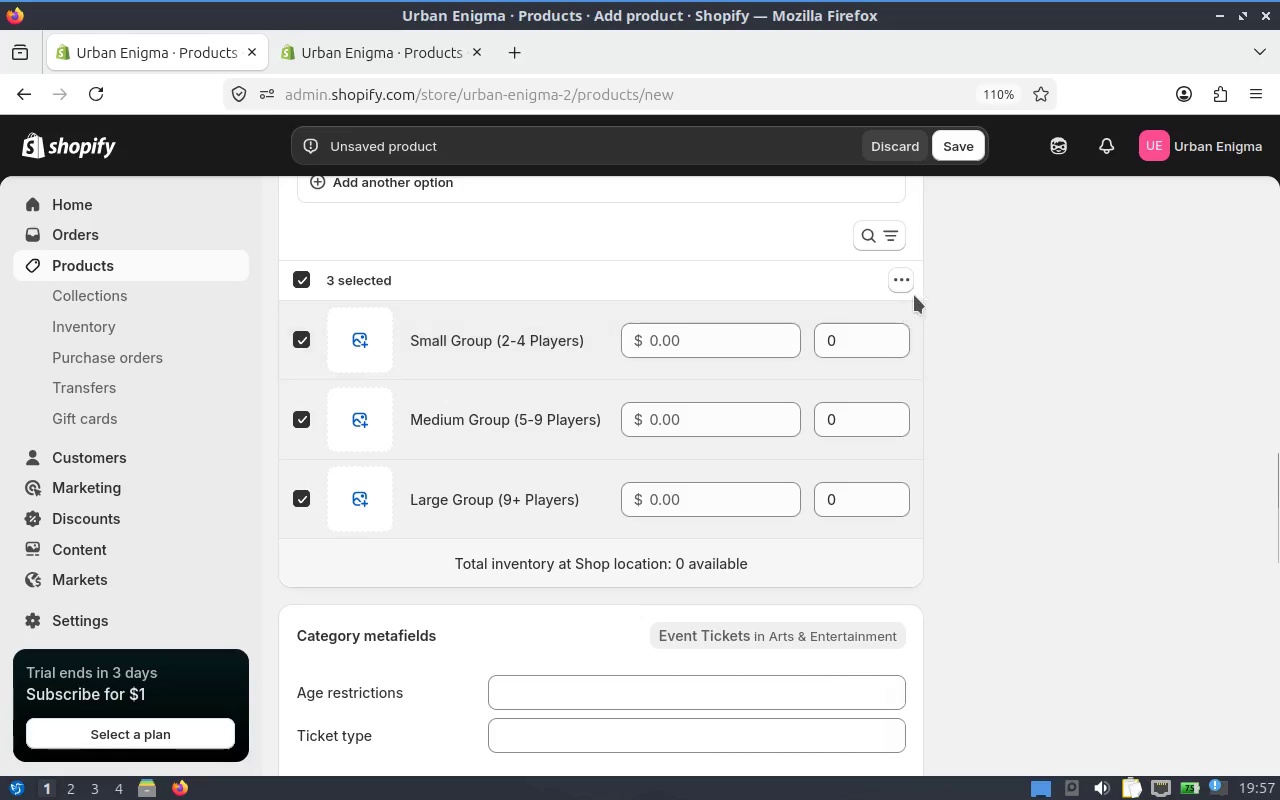 
left_click([908, 286])
 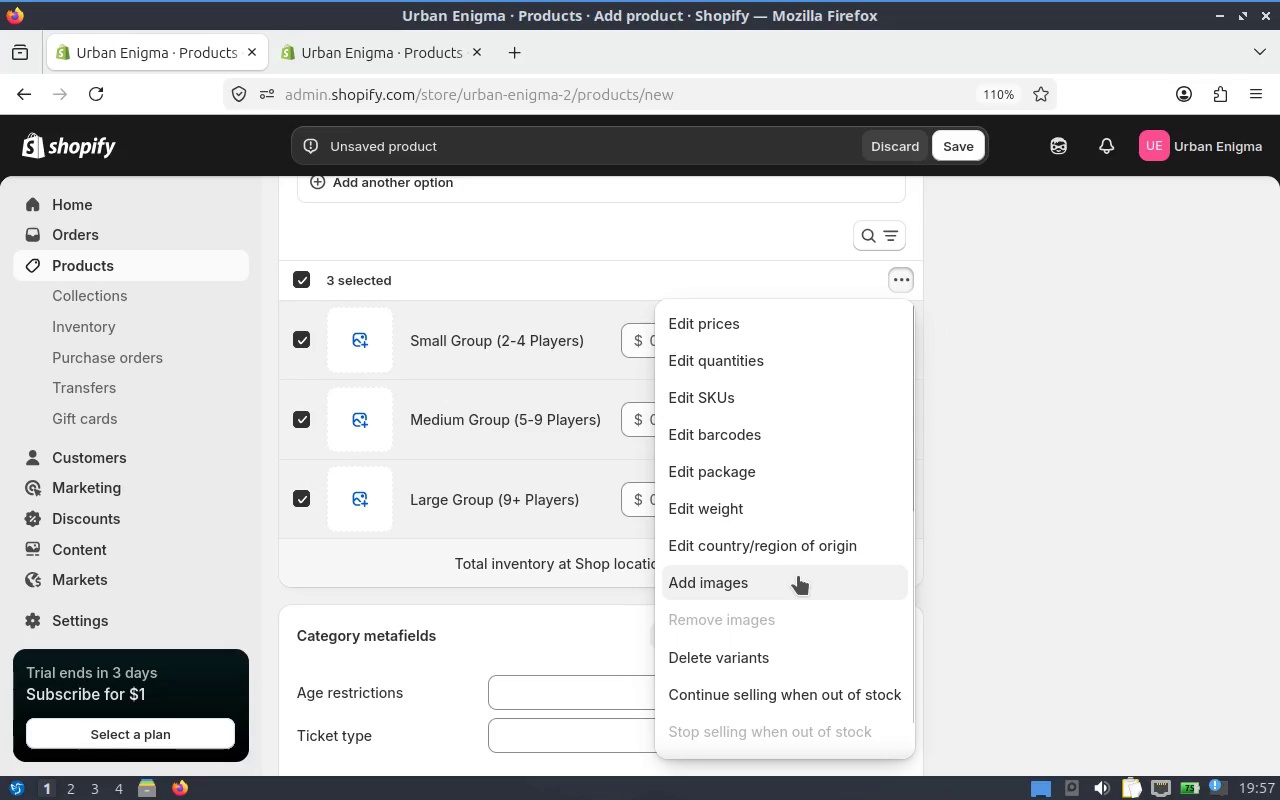 
wait(7.77)
 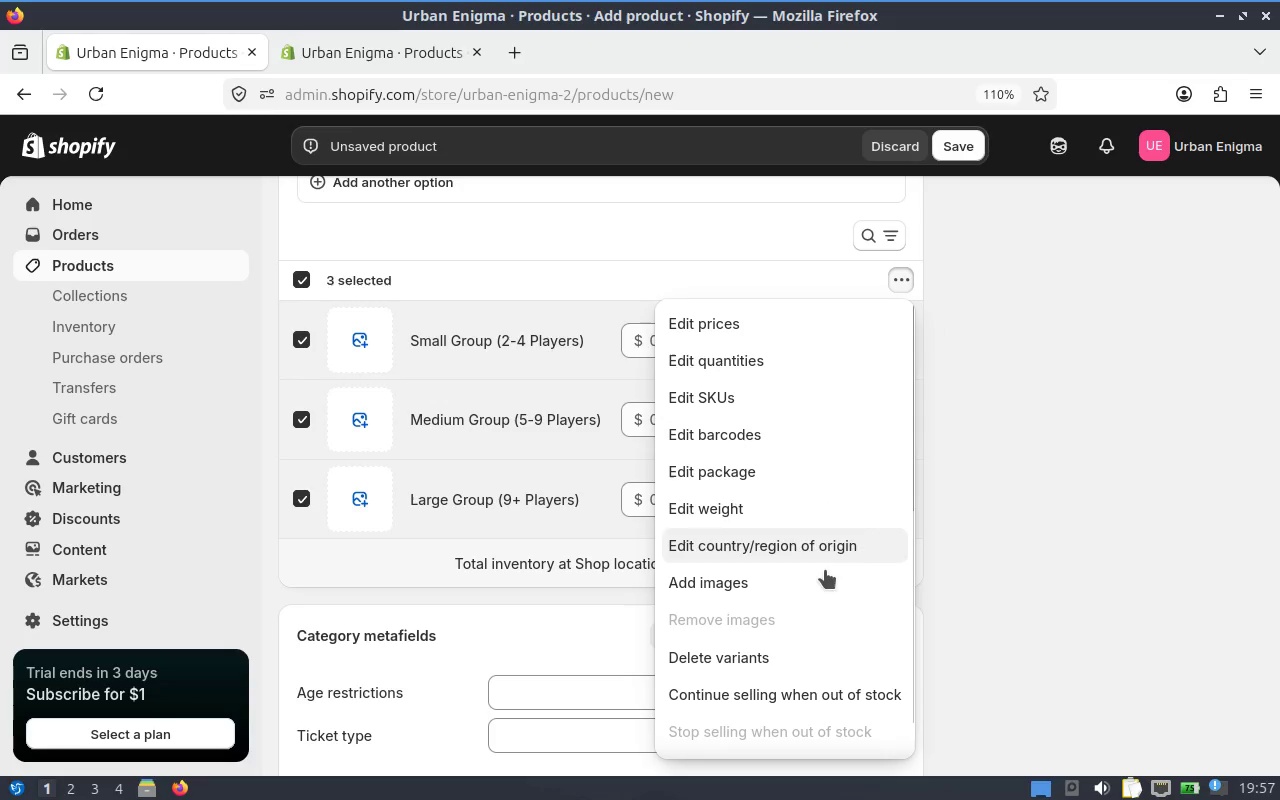 
left_click([1007, 581])
 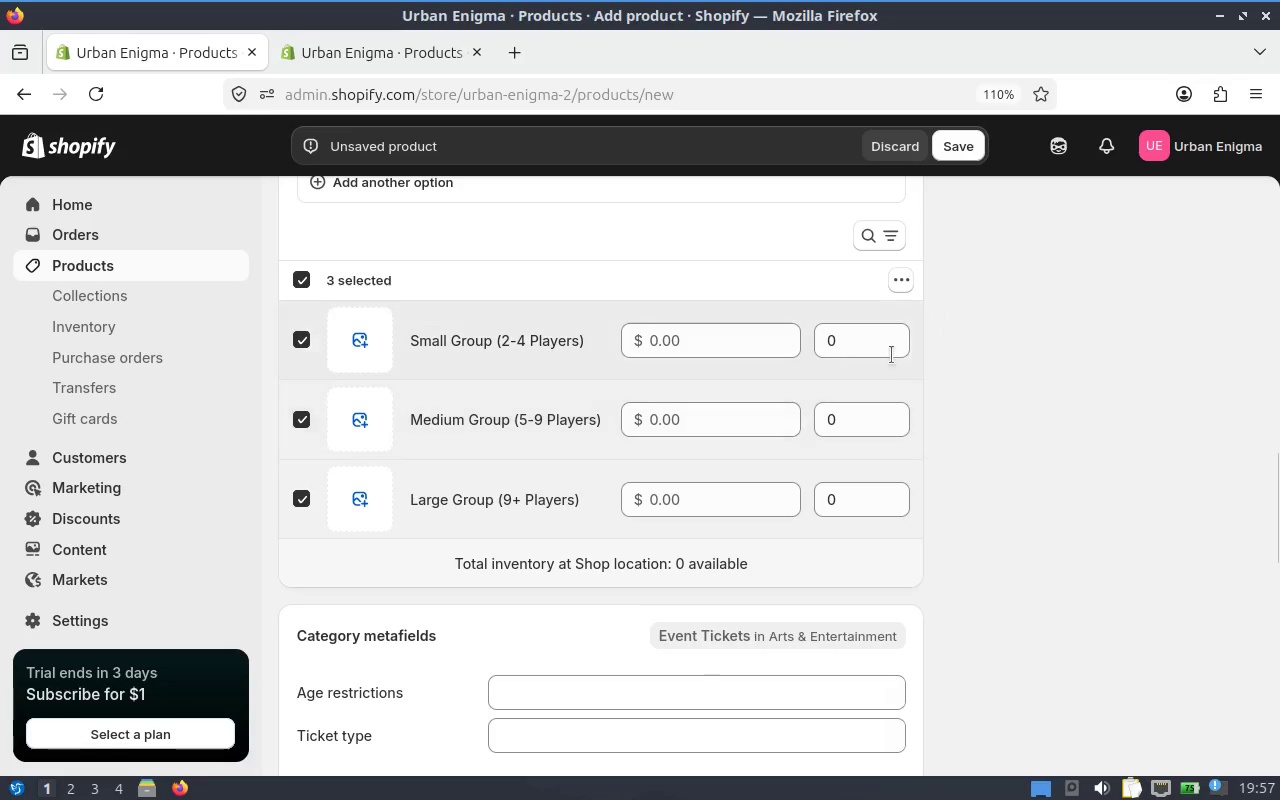 
left_click([889, 348])
 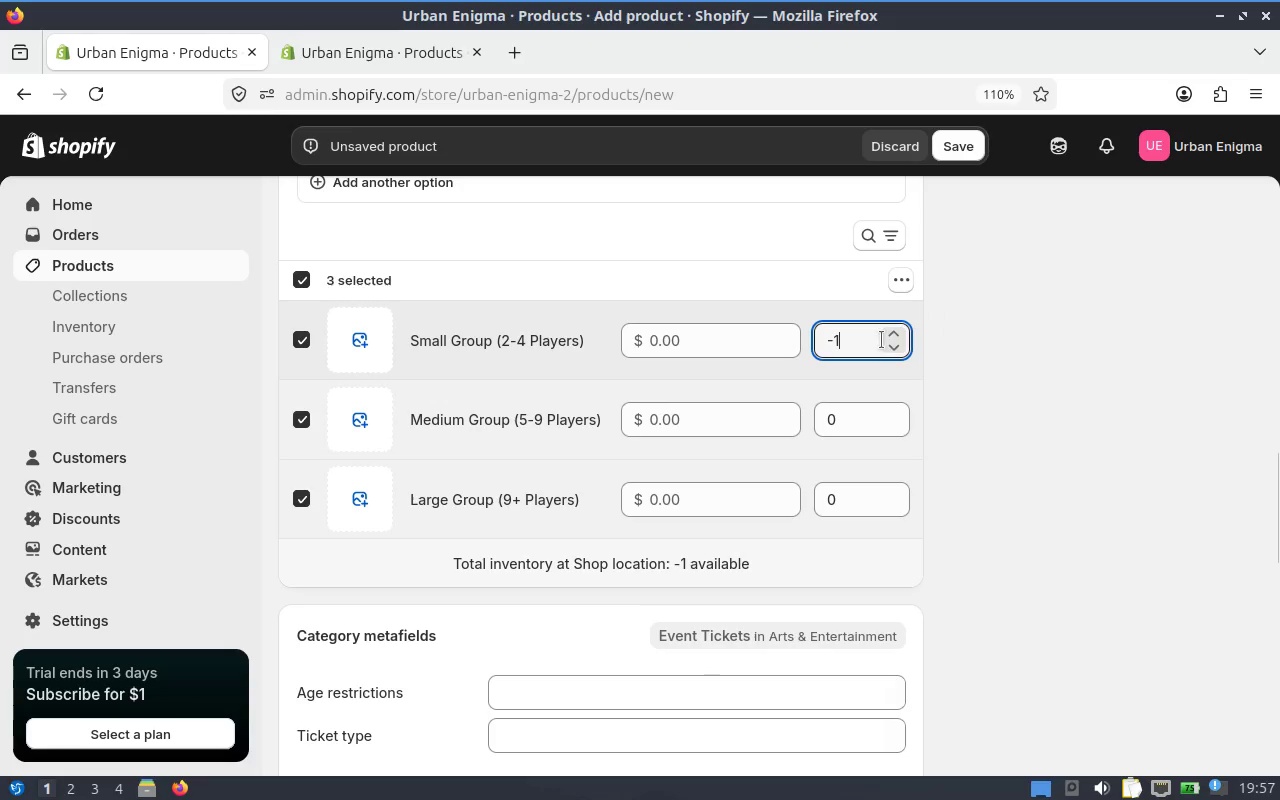 
left_click([901, 337])
 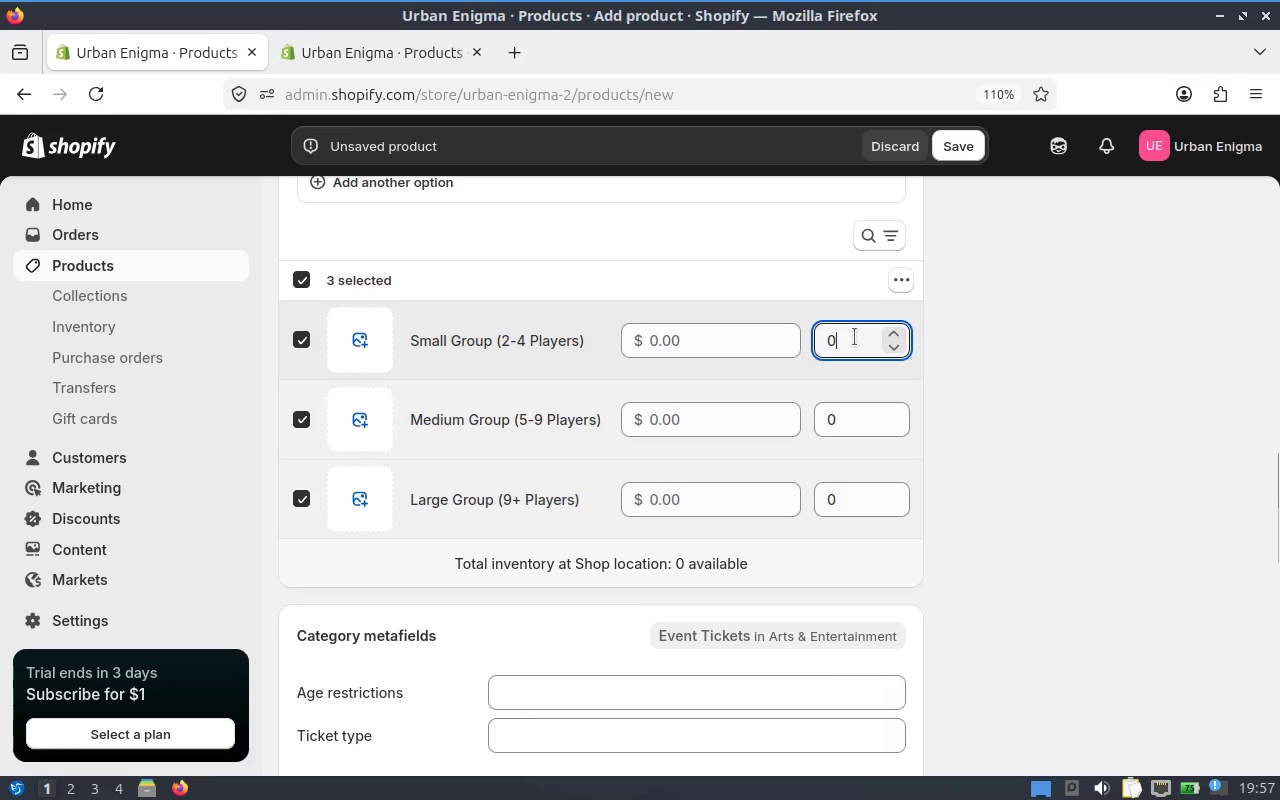 
left_click([855, 338])
 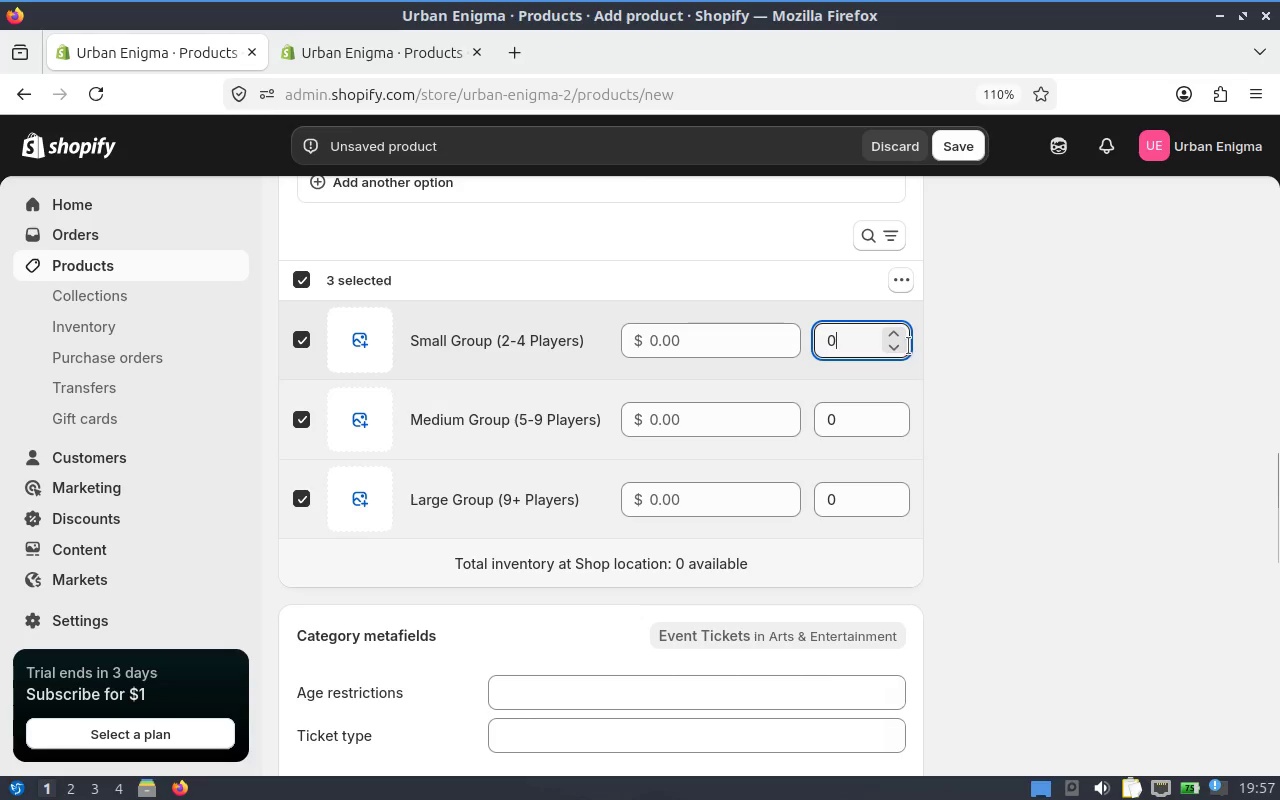 
left_click([891, 350])
 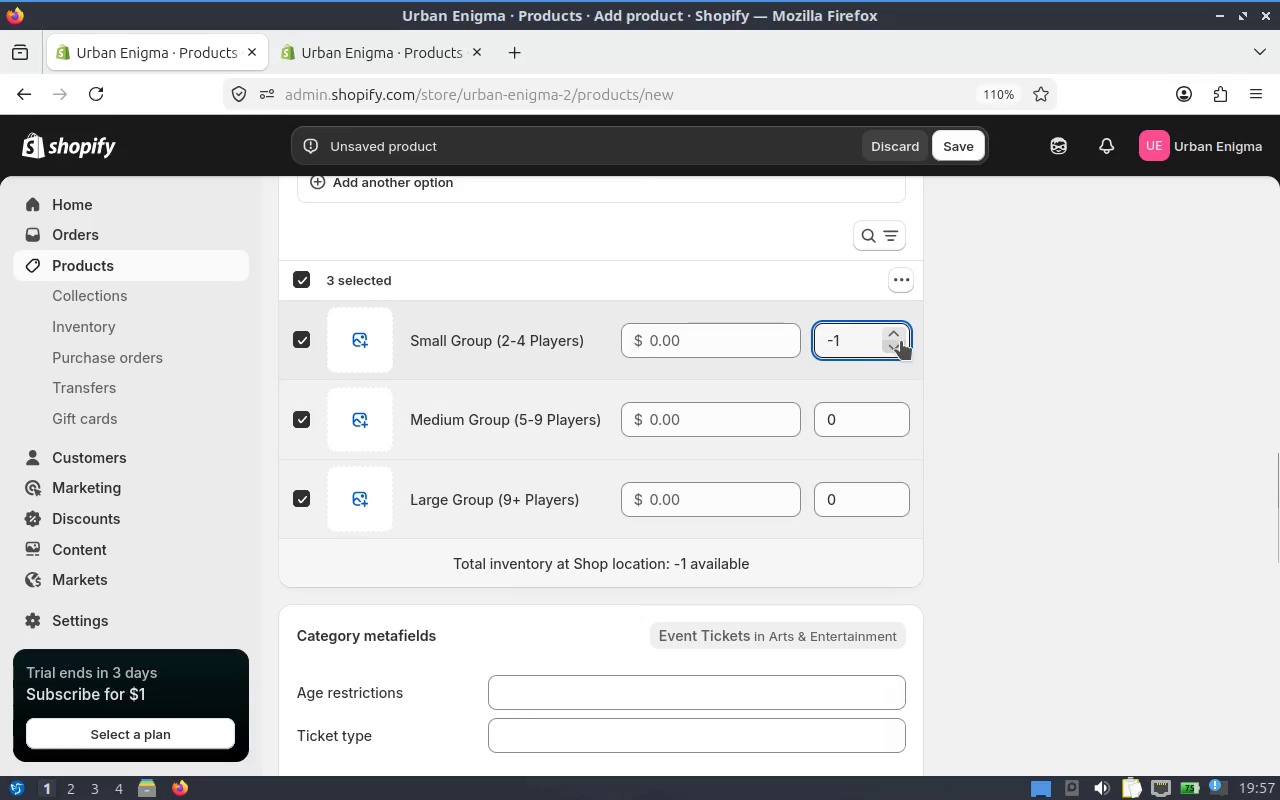 
left_click([900, 333])
 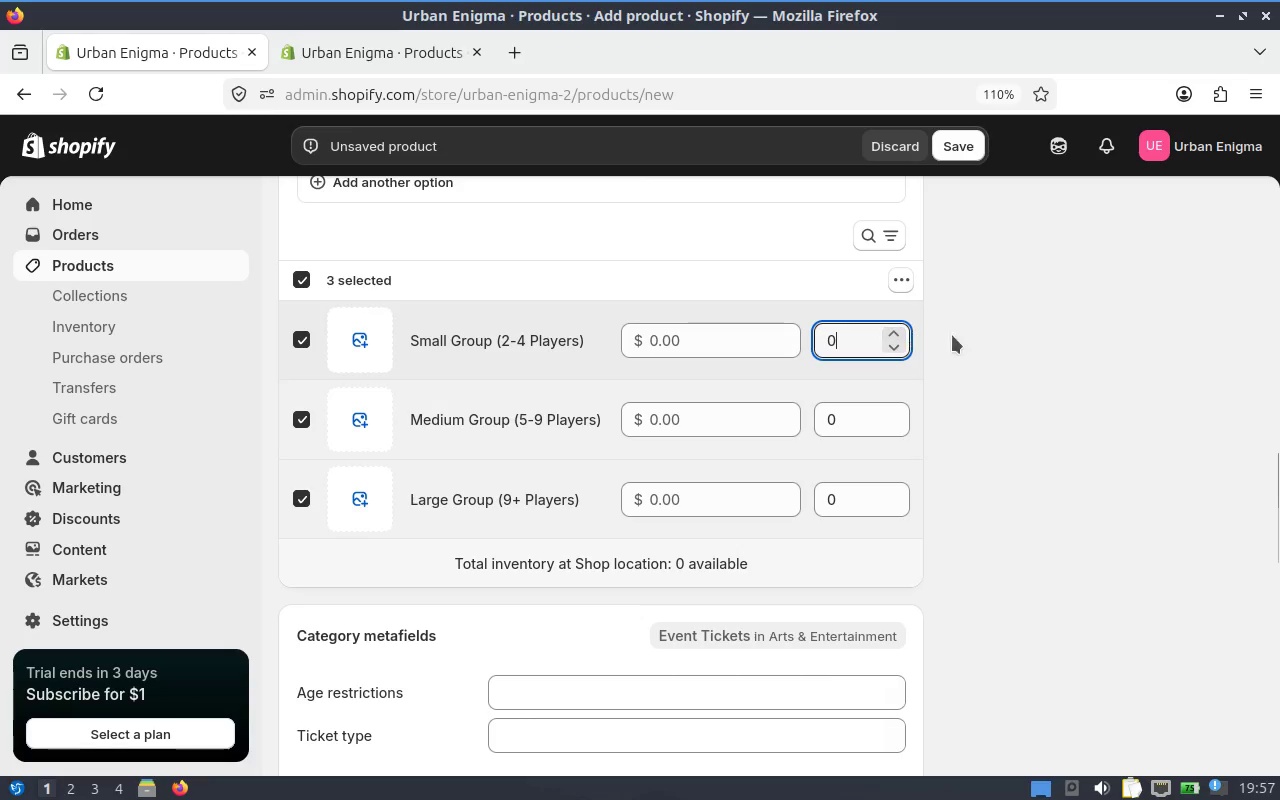 
left_click([968, 337])
 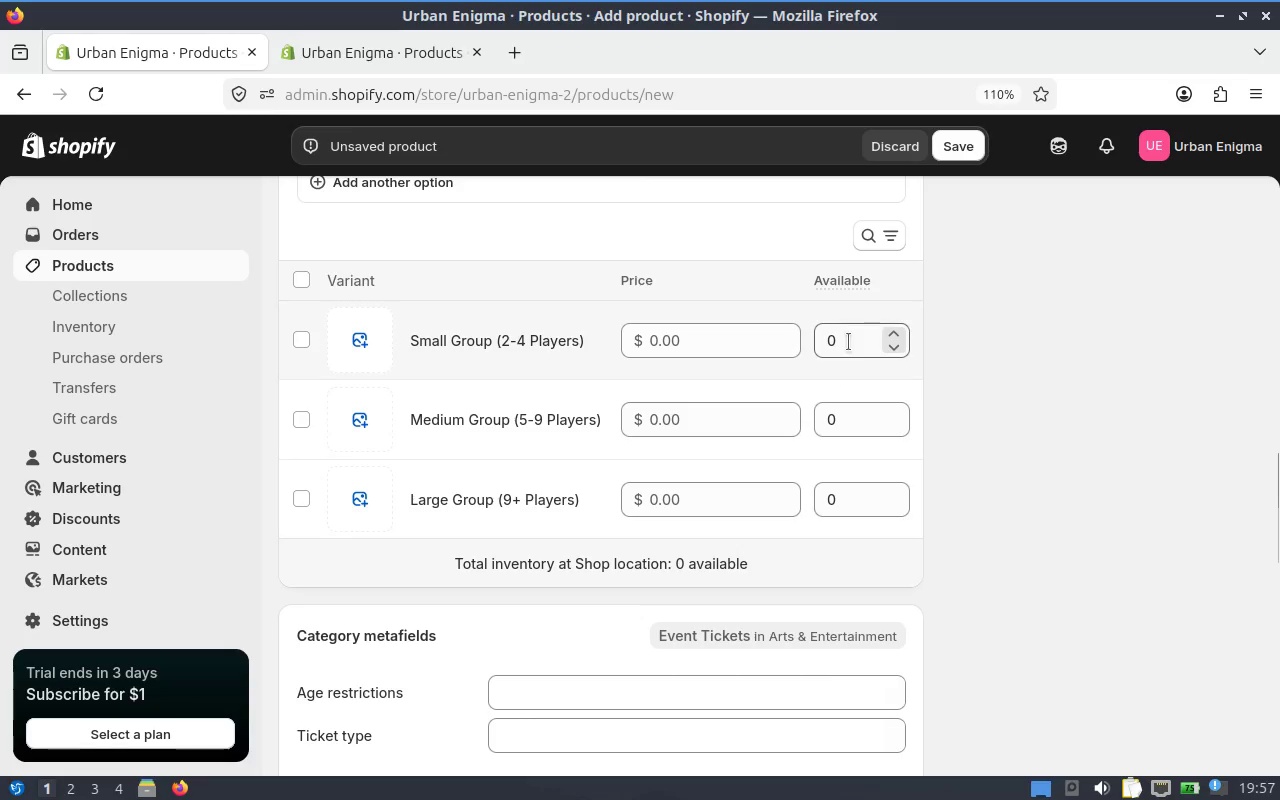 
left_click([585, 334])
 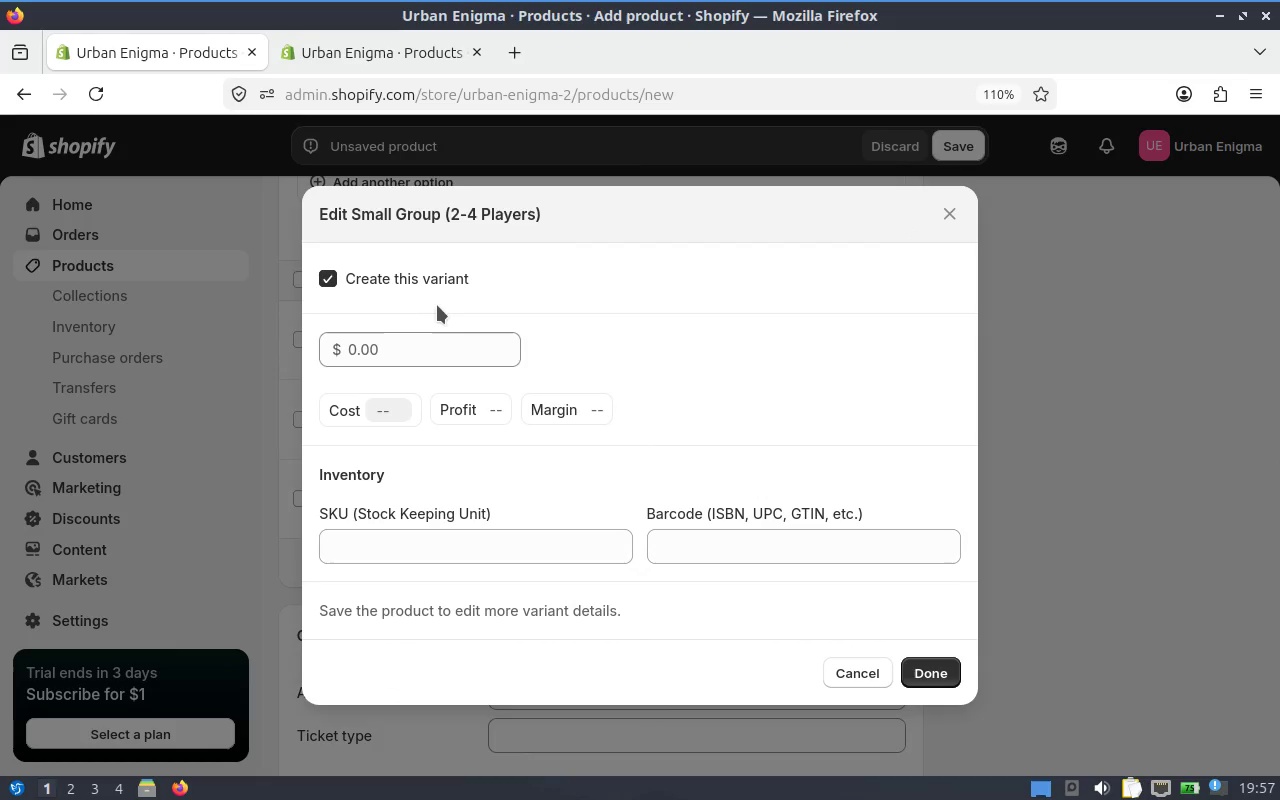 
scroll: coordinate [613, 414], scroll_direction: down, amount: 2.0
 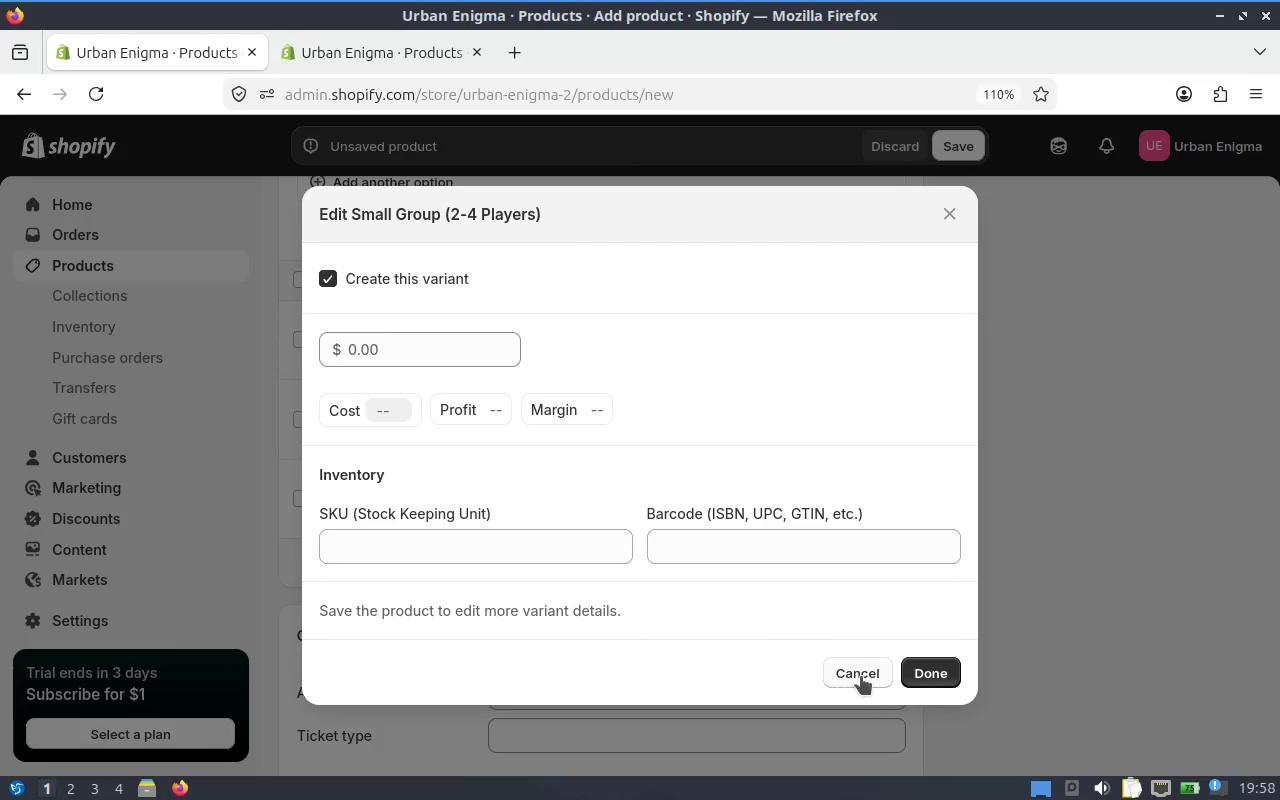 
left_click([861, 676])
 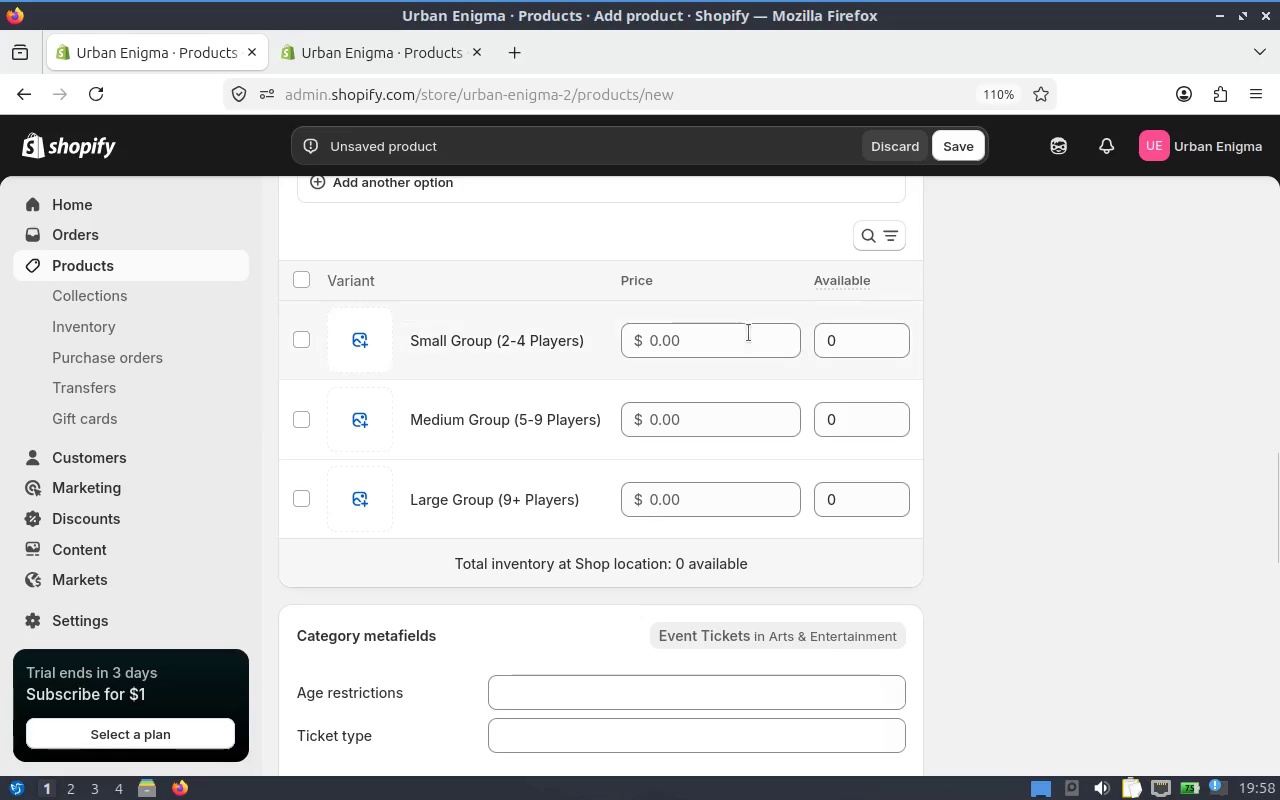 
left_click([720, 354])
 